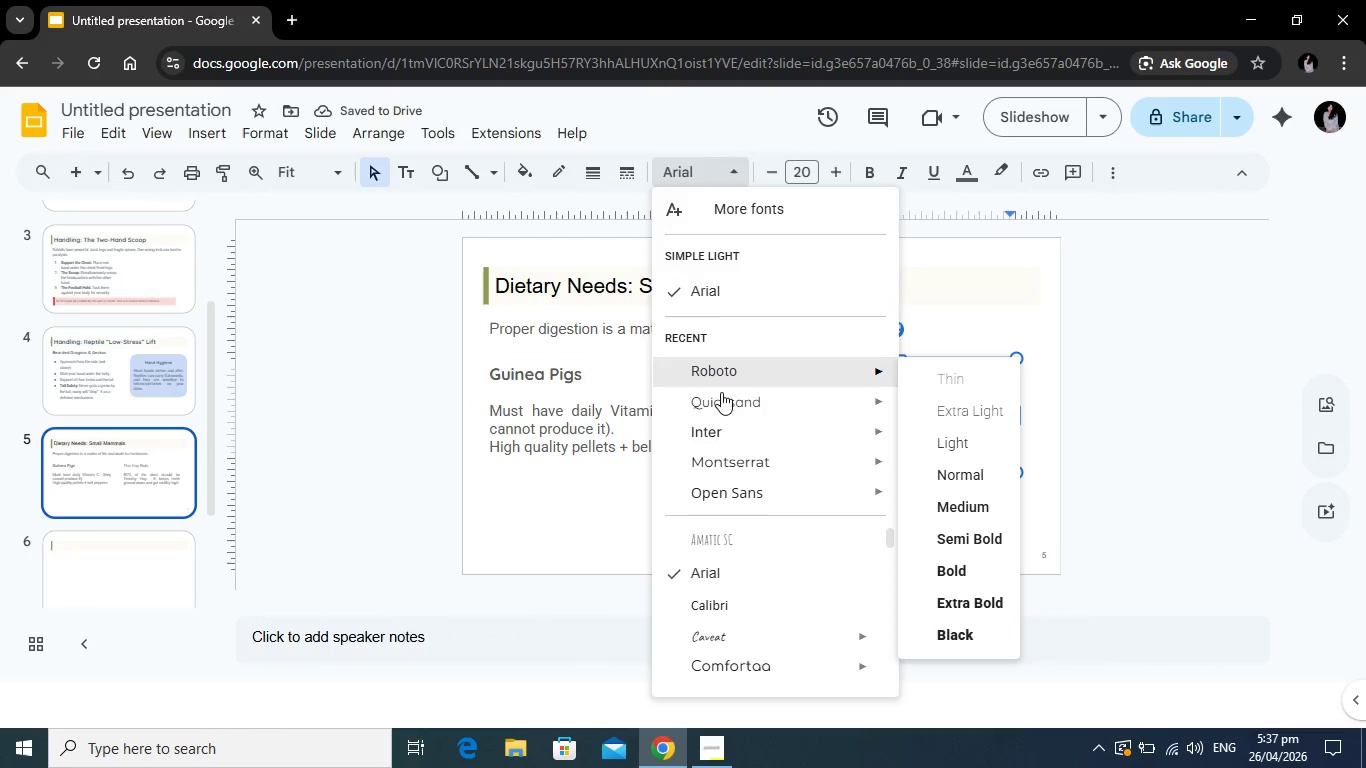 
left_click([721, 395])
 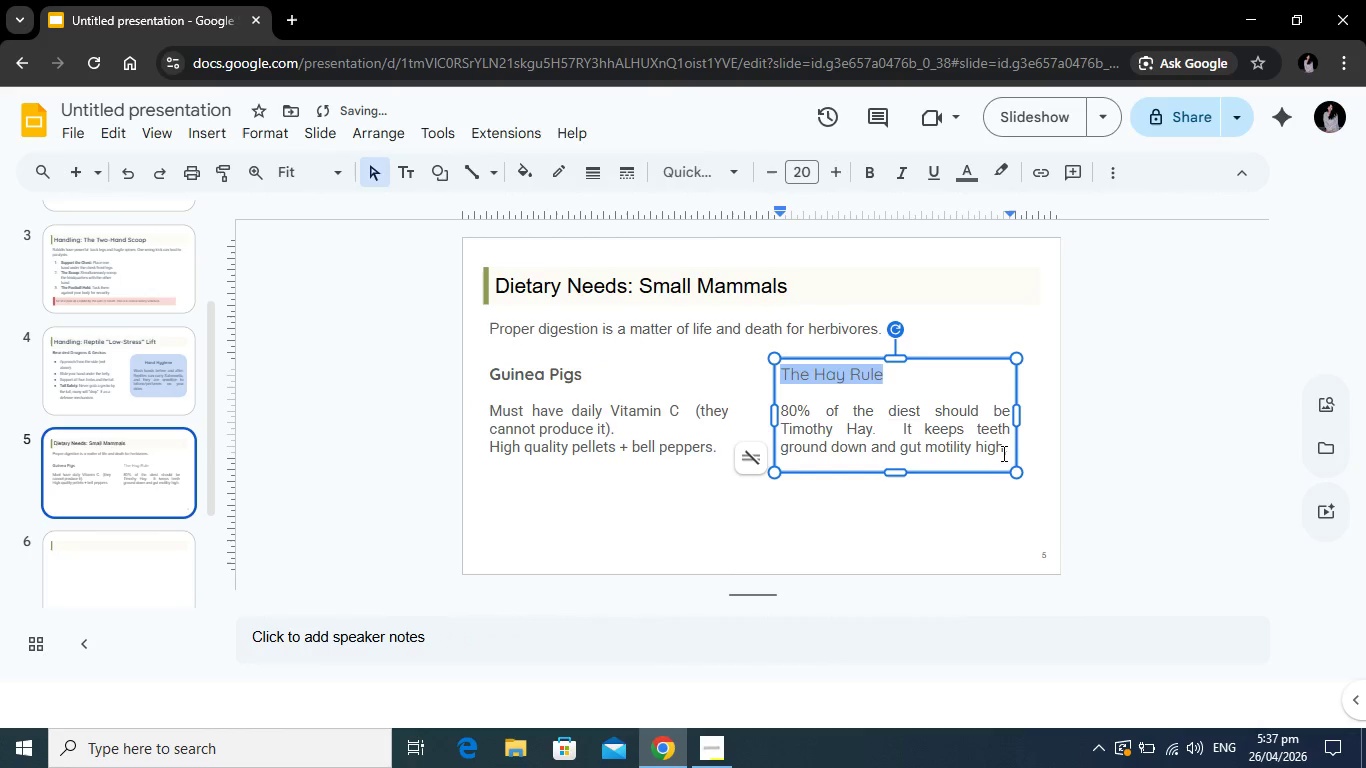 
left_click_drag(start_coordinate=[1008, 451], to_coordinate=[764, 408])
 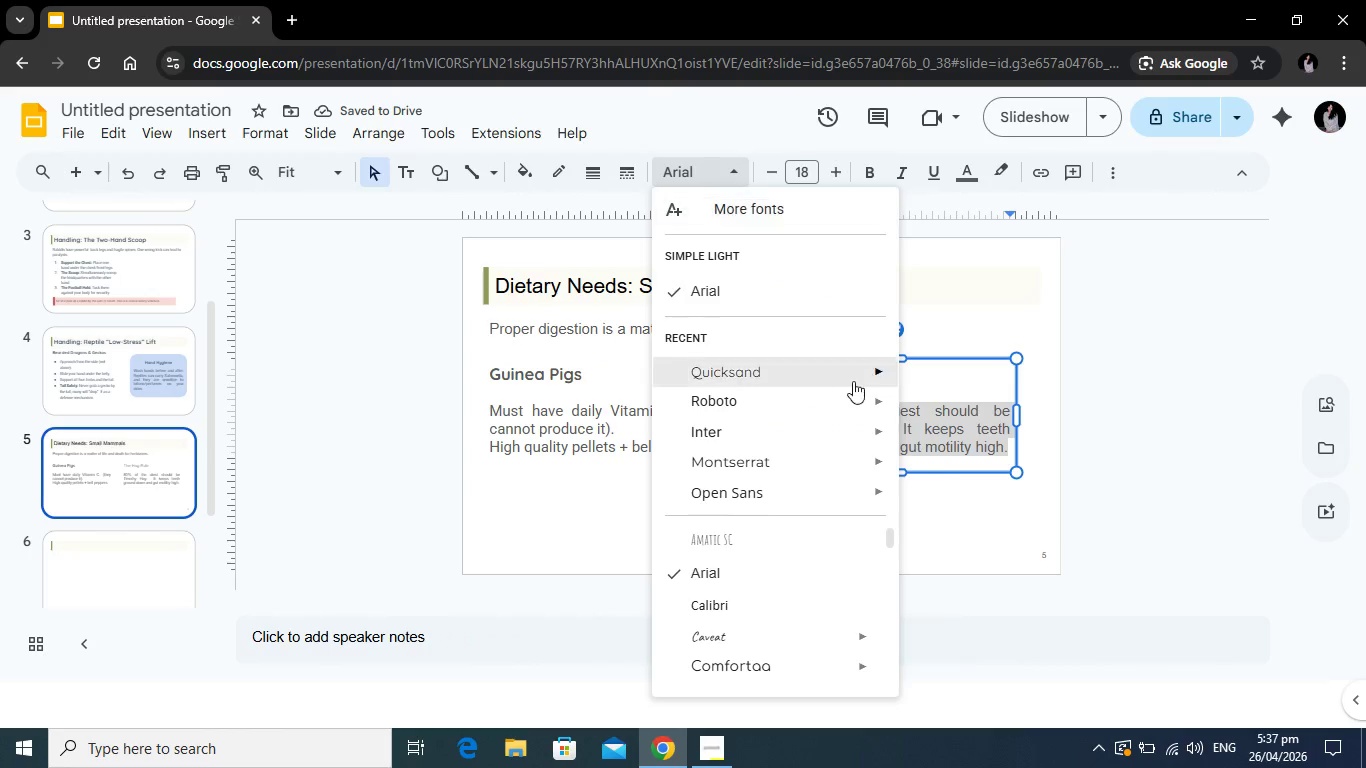 
mouse_move([779, 399])
 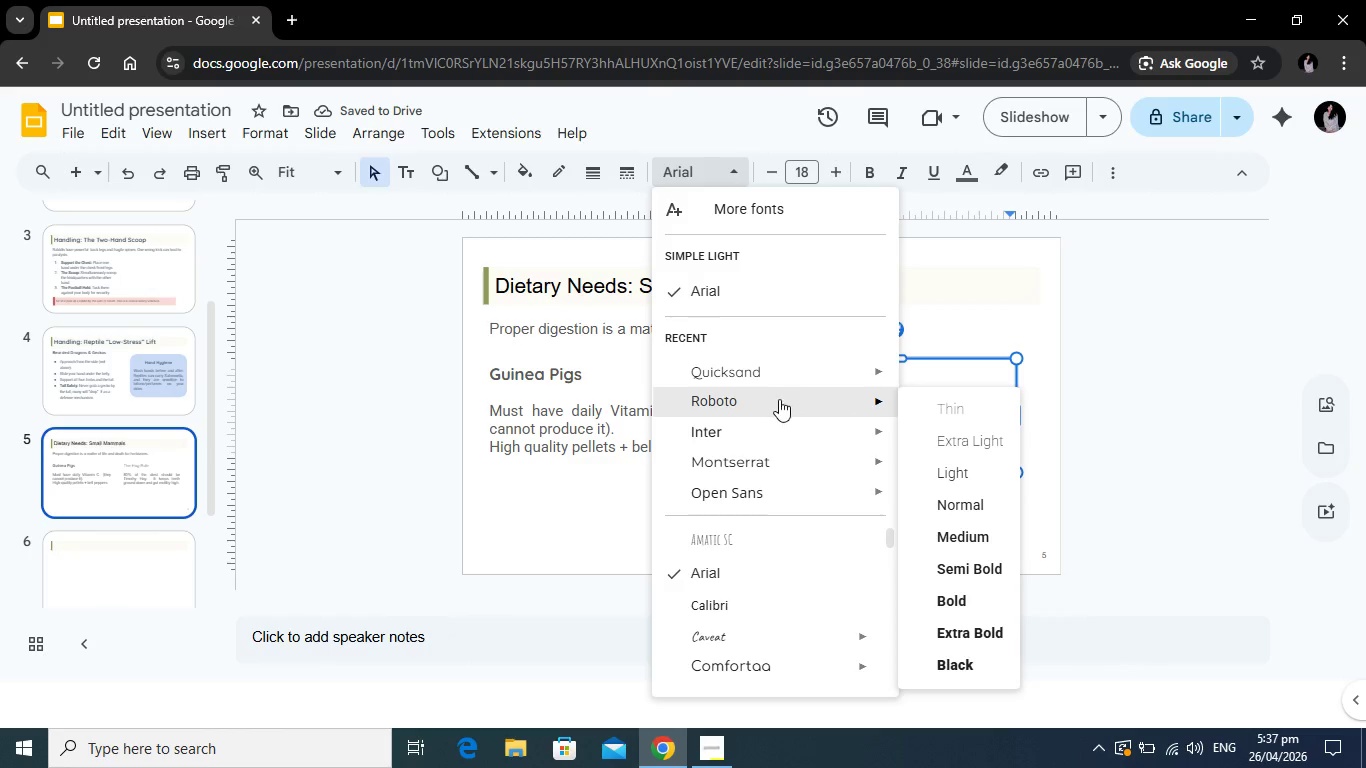 
left_click([786, 398])
 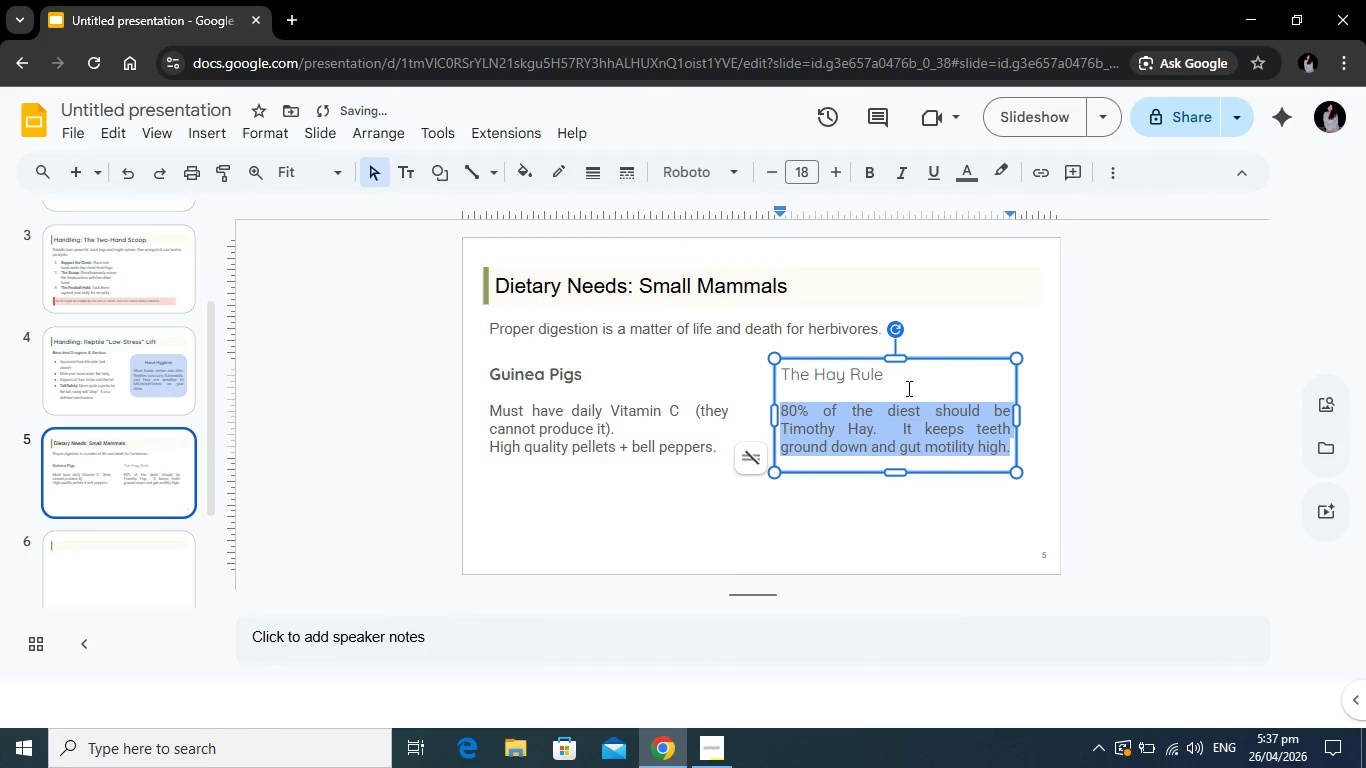 
left_click([907, 385])
 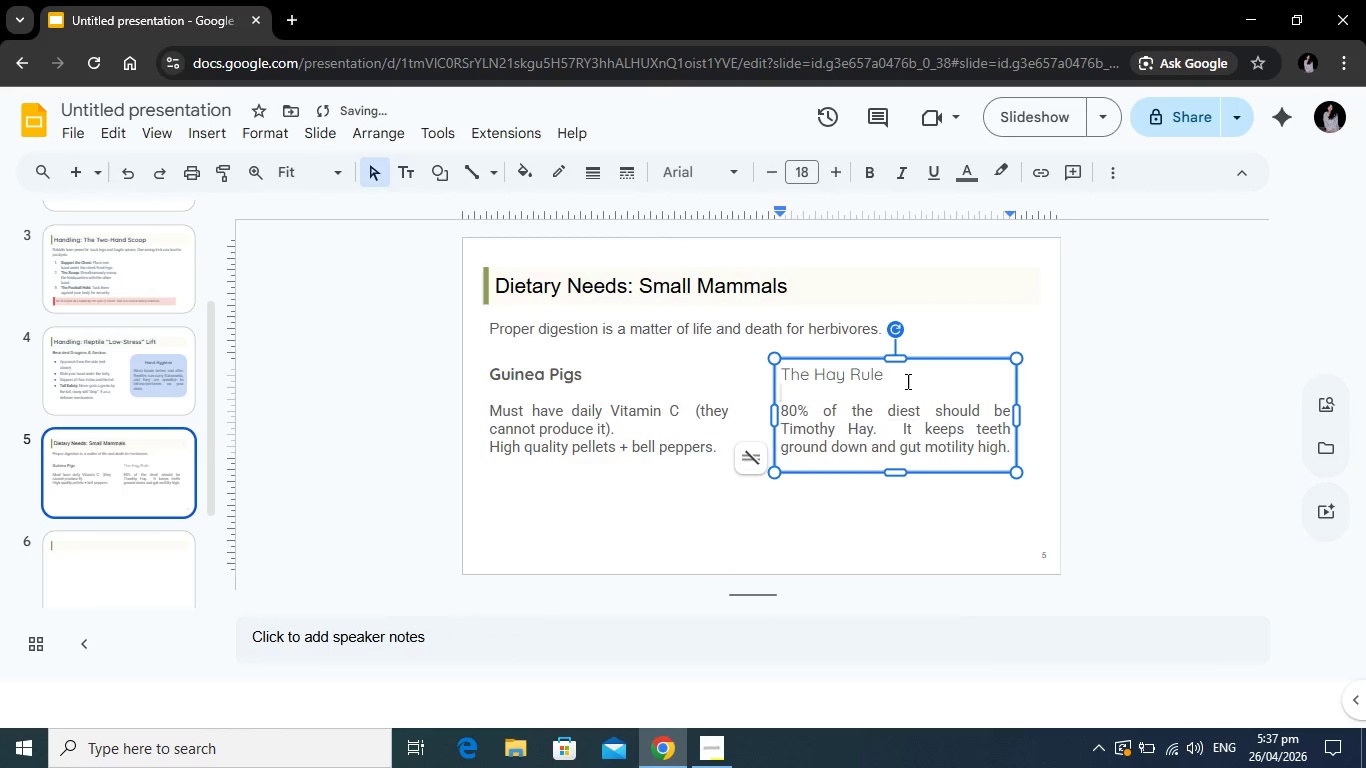 
left_click_drag(start_coordinate=[907, 382], to_coordinate=[773, 385])
 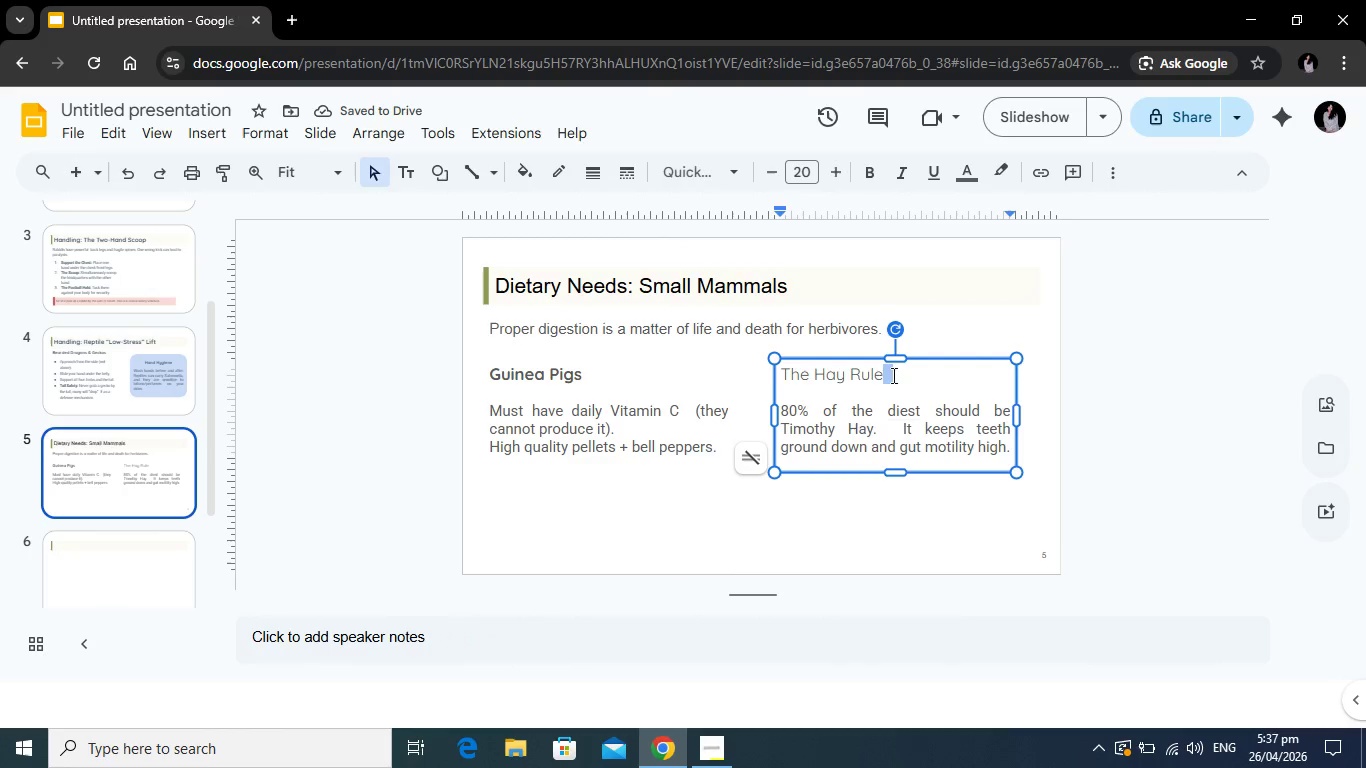 
left_click_drag(start_coordinate=[891, 375], to_coordinate=[756, 380])
 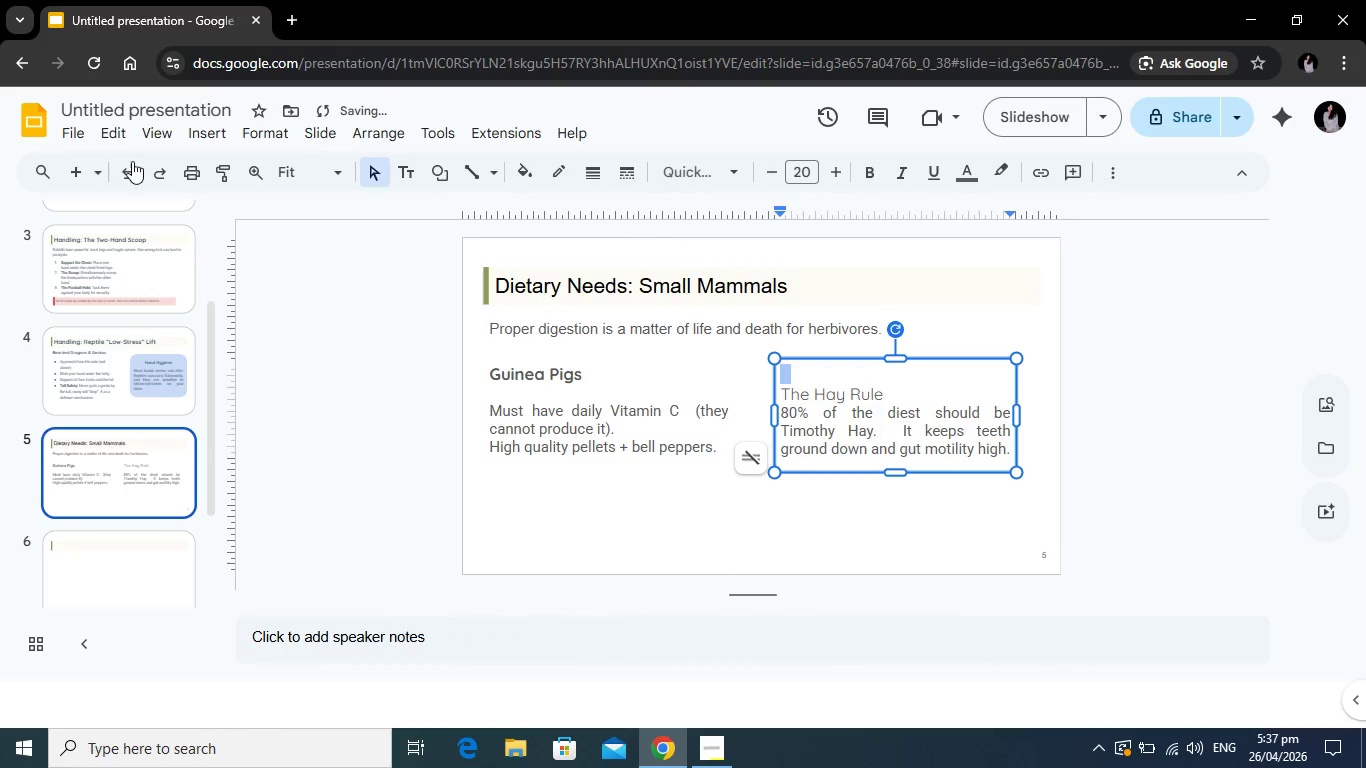 
left_click([128, 163])
 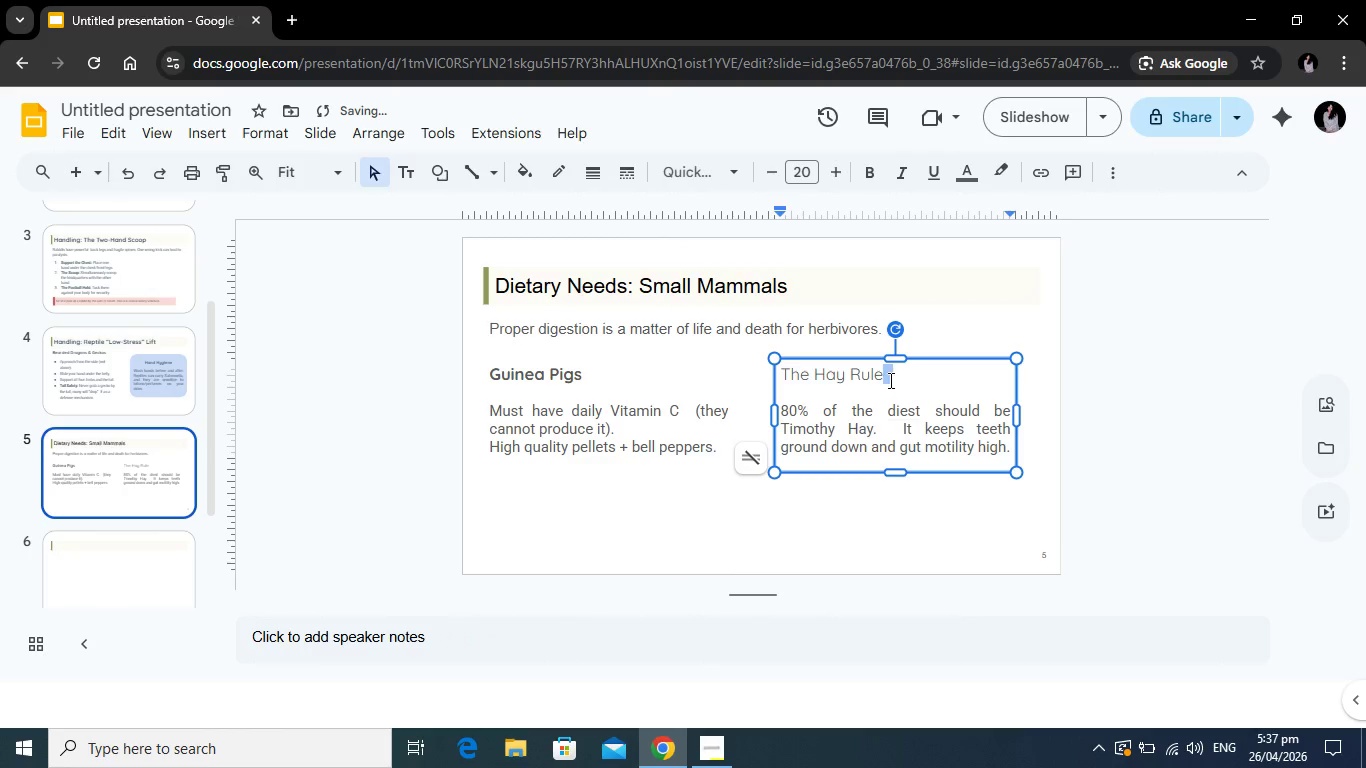 
left_click([890, 379])
 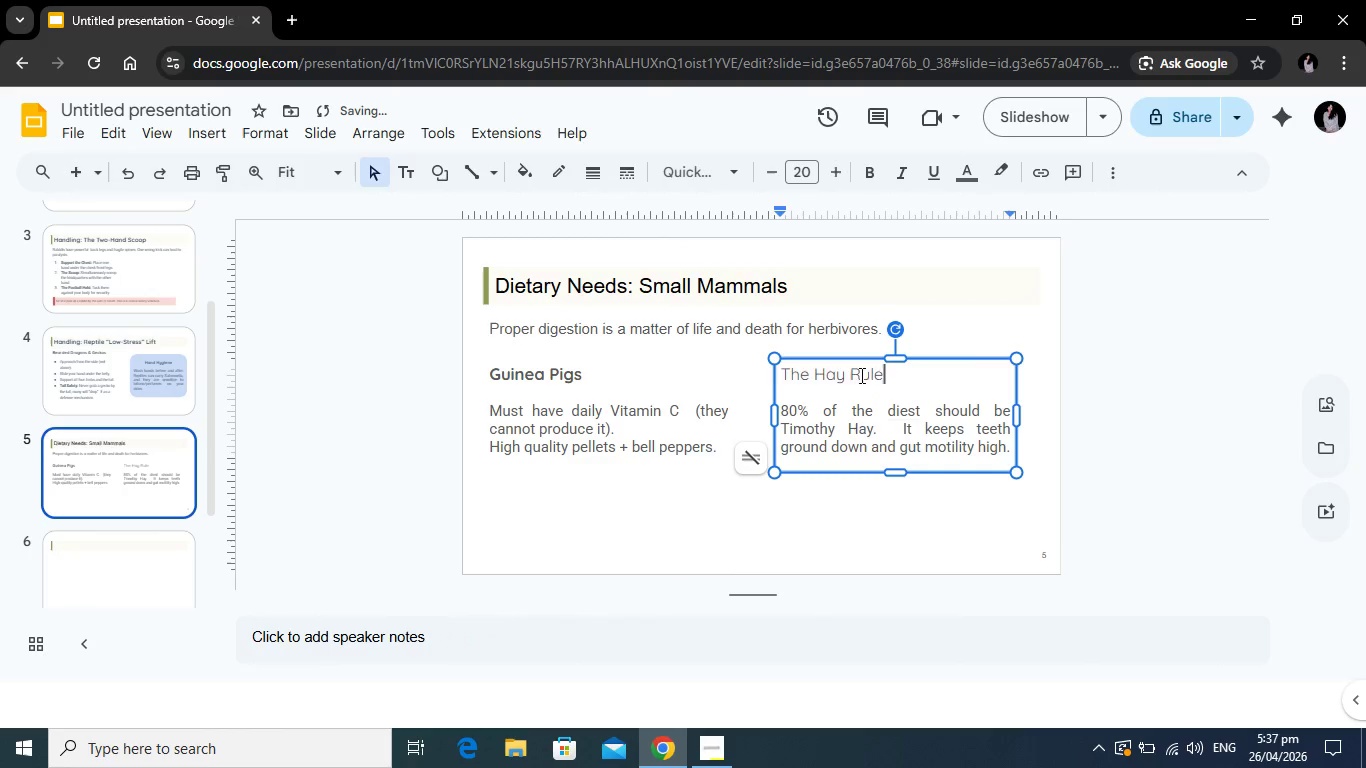 
left_click_drag(start_coordinate=[890, 378], to_coordinate=[772, 367])
 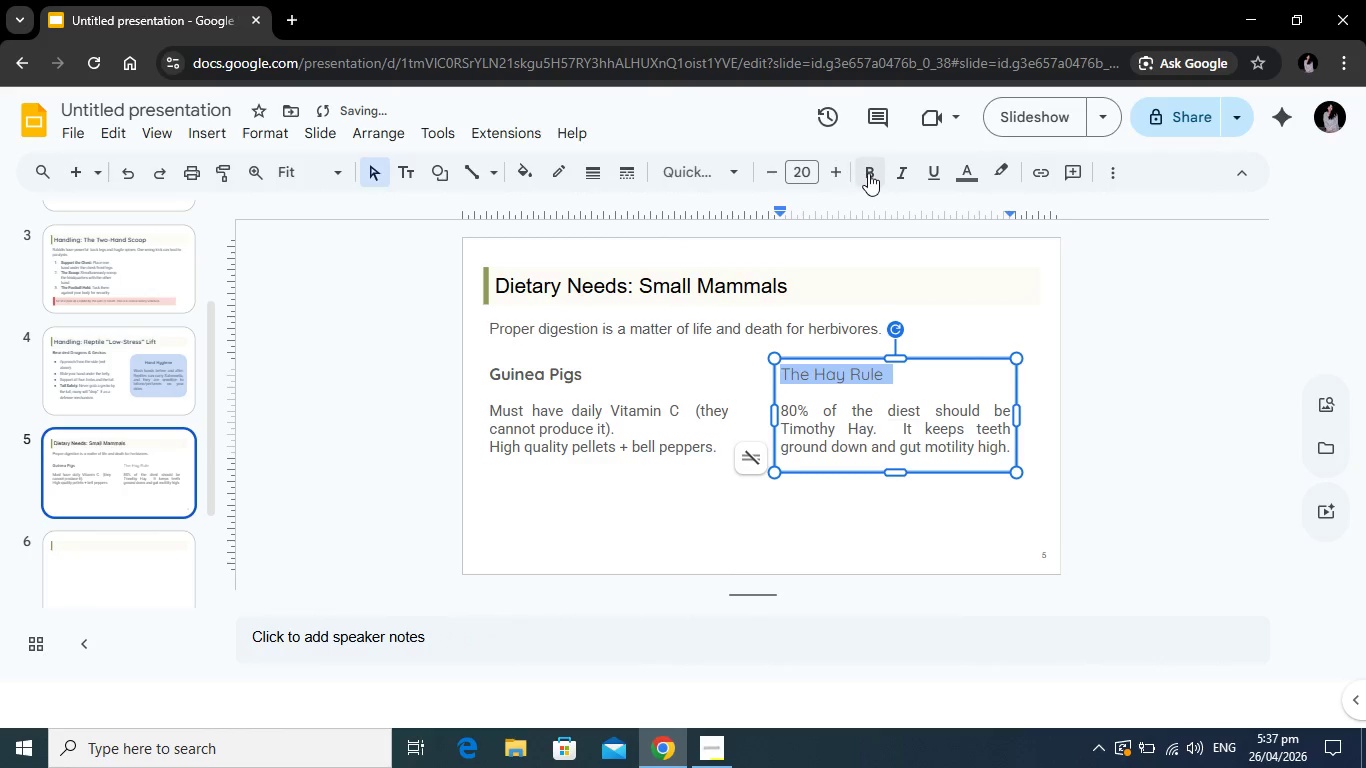 
left_click([867, 174])
 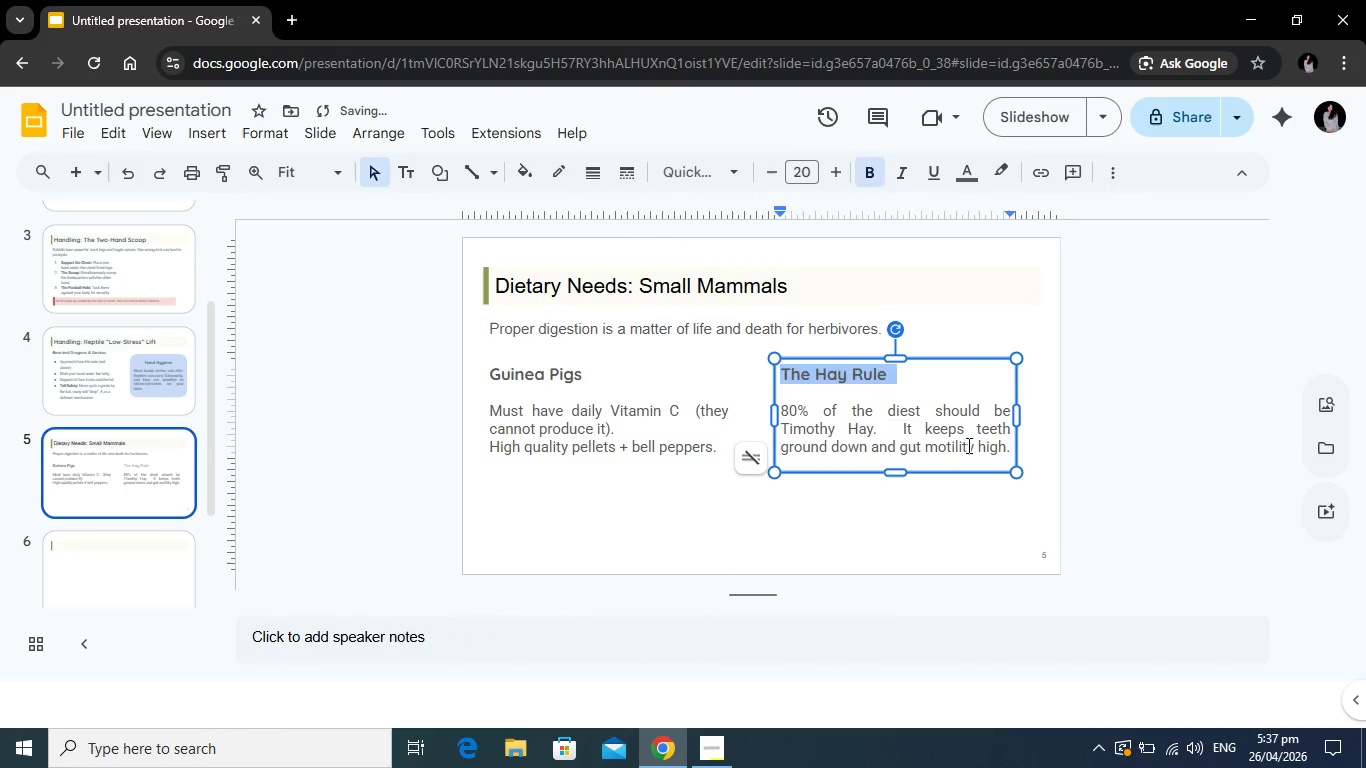 
left_click([967, 445])
 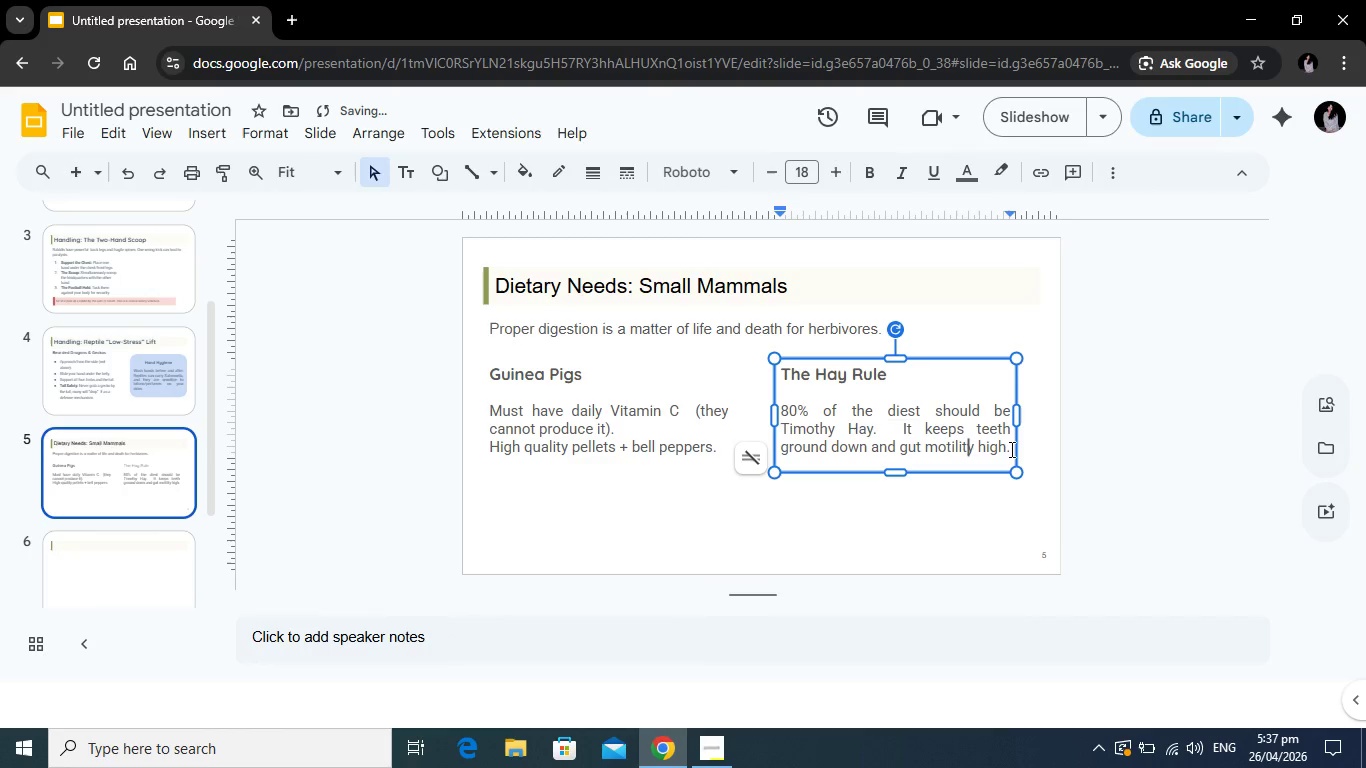 
left_click_drag(start_coordinate=[1009, 448], to_coordinate=[780, 371])
 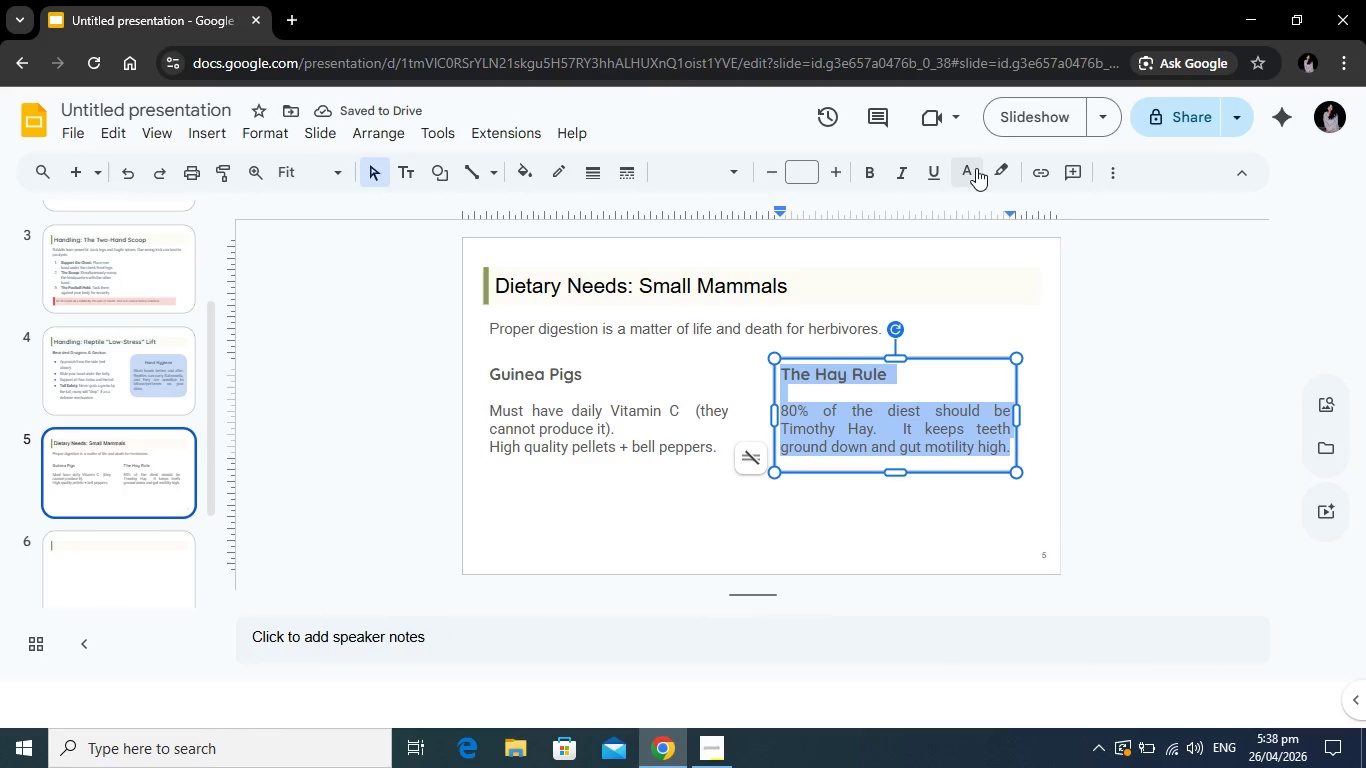 
left_click([976, 168])
 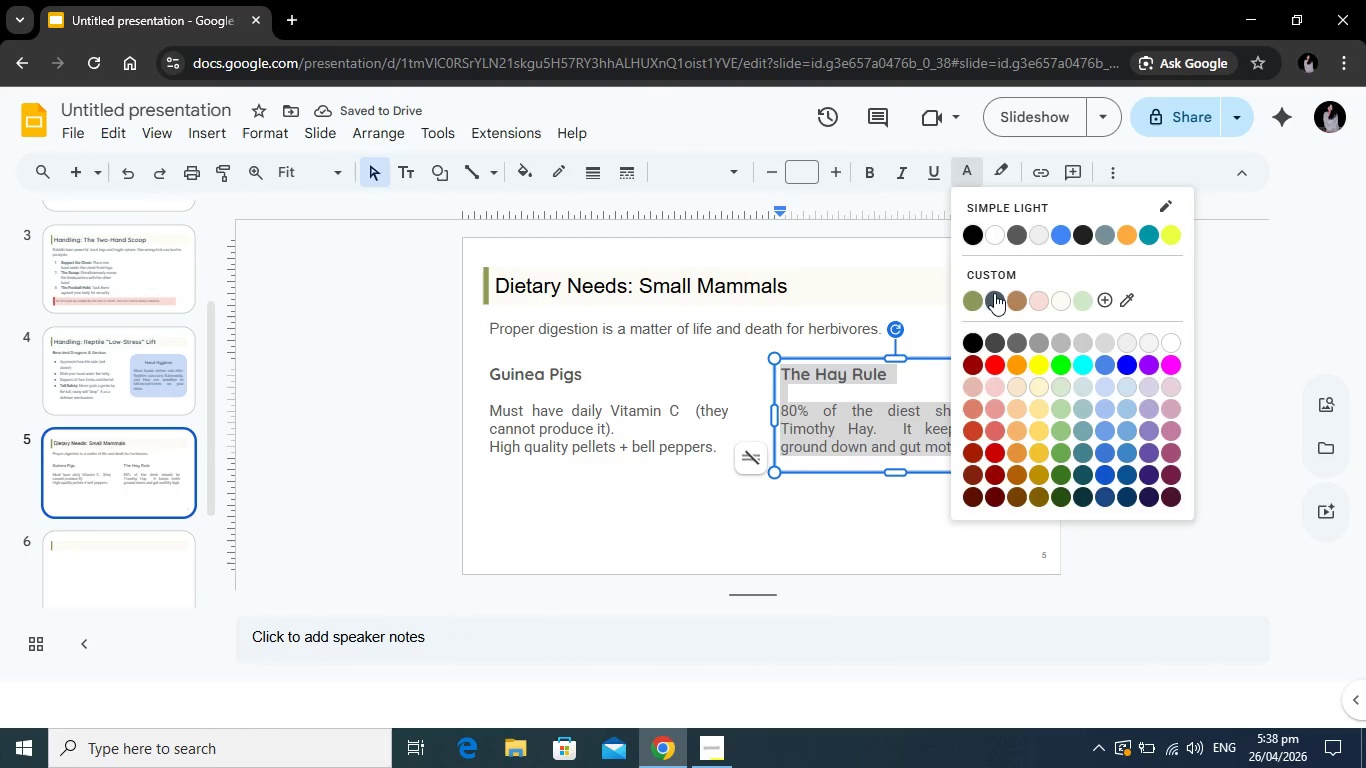 
left_click([994, 293])
 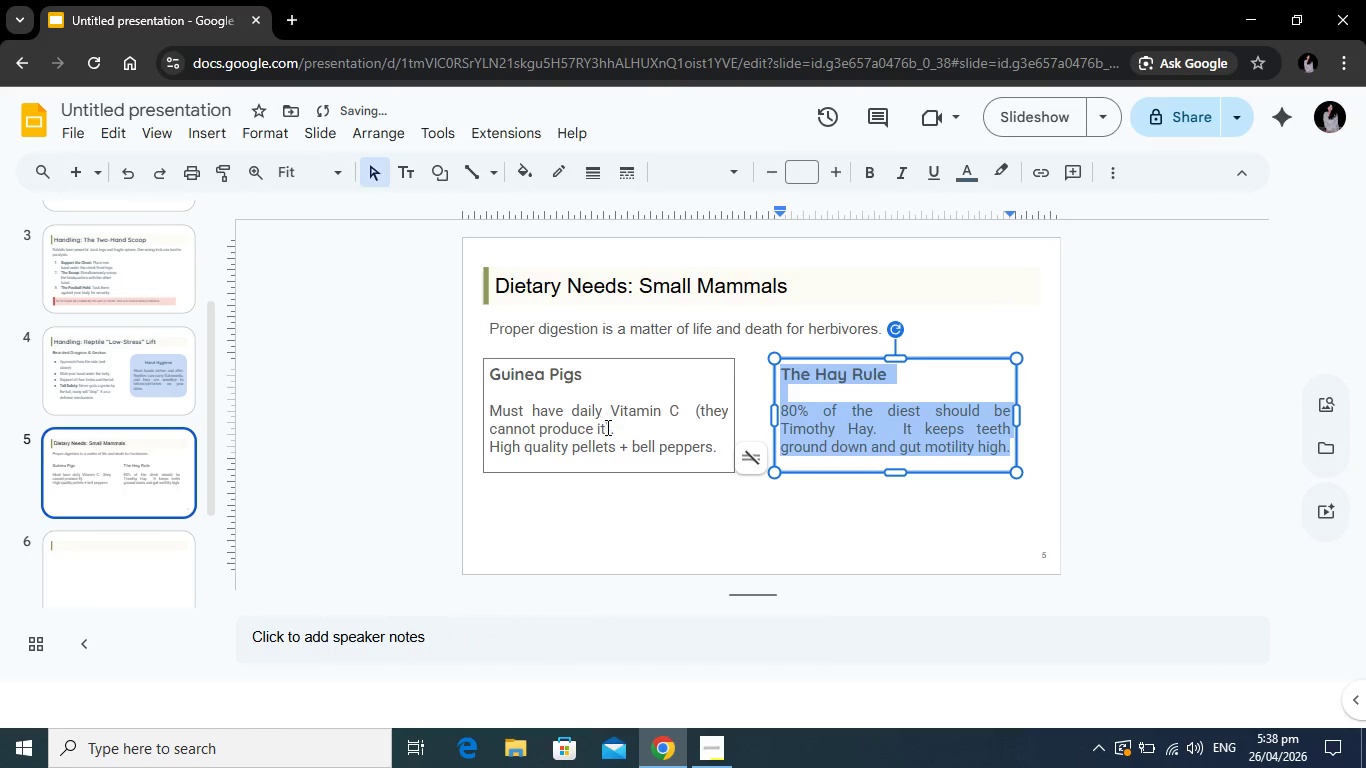 
left_click([606, 427])
 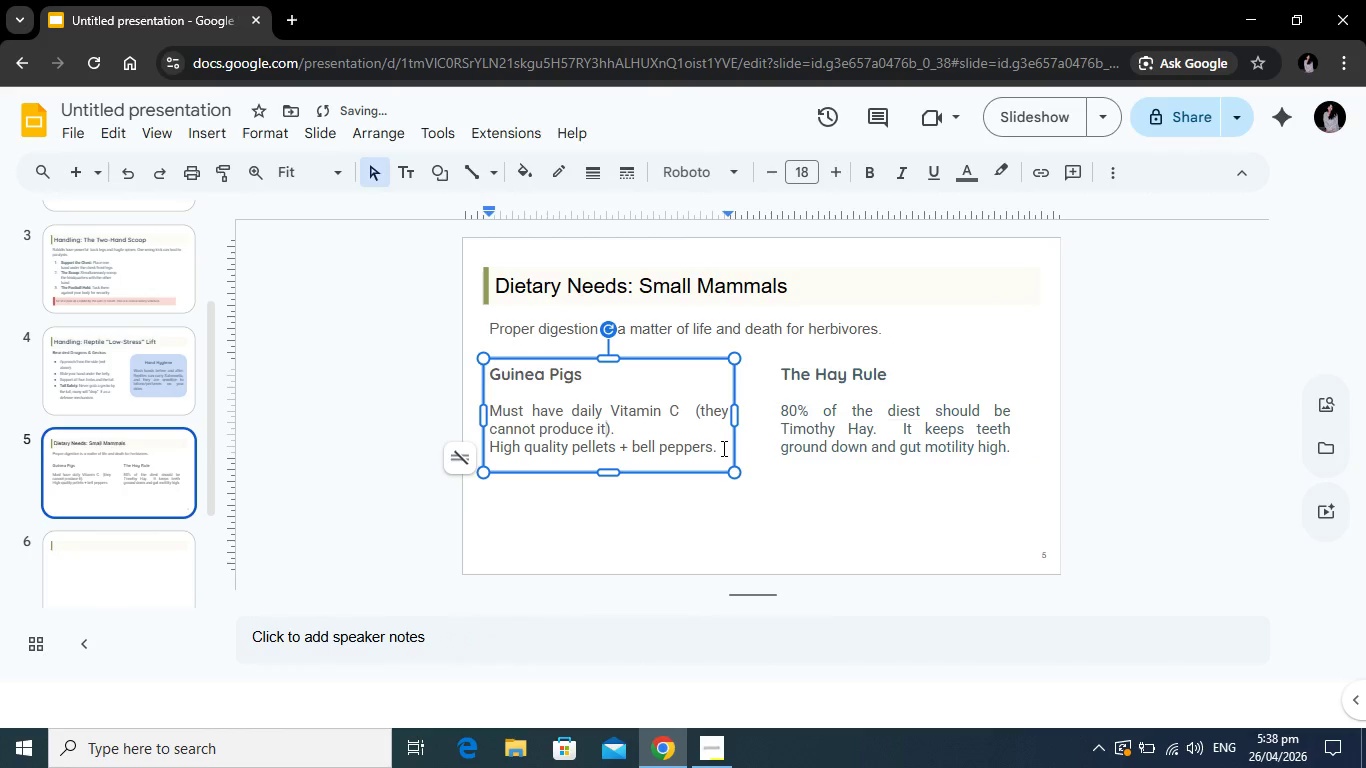 
left_click_drag(start_coordinate=[722, 448], to_coordinate=[459, 362])
 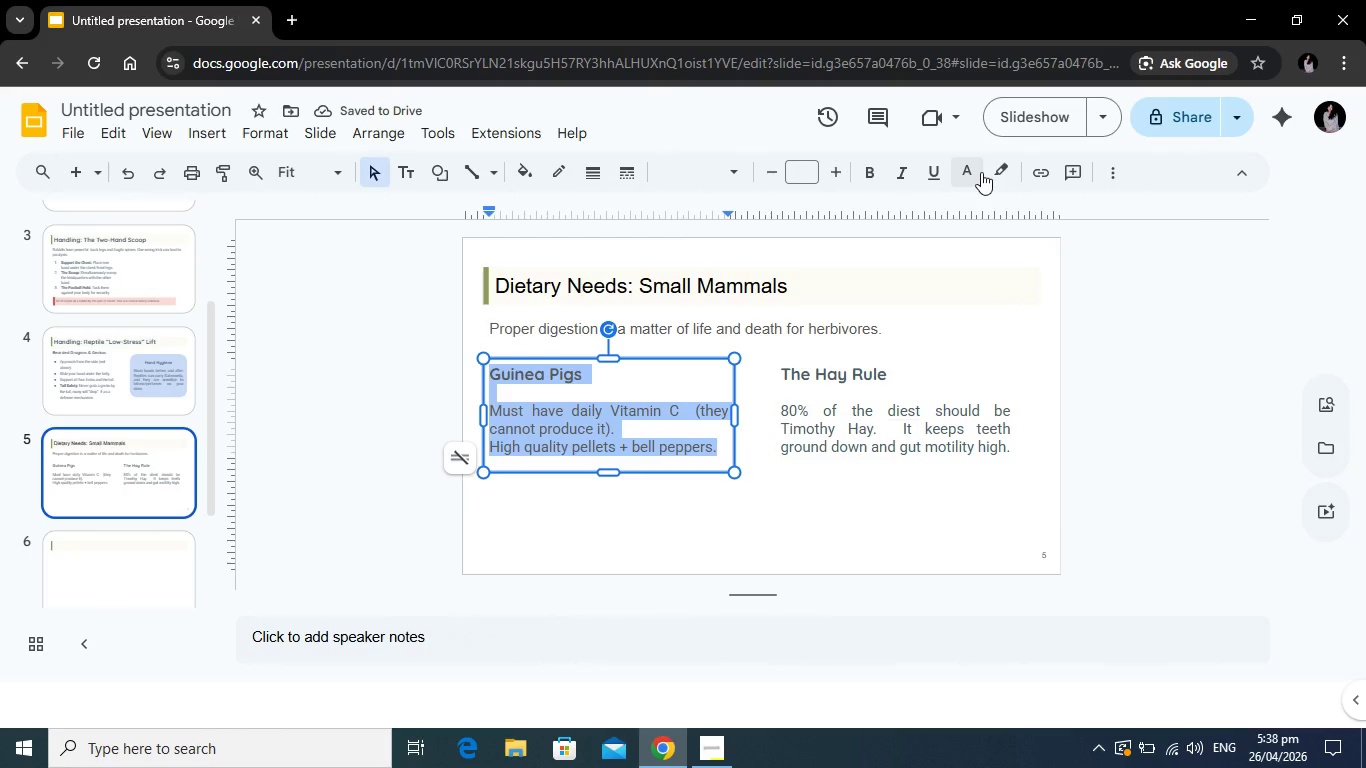 
left_click([981, 172])
 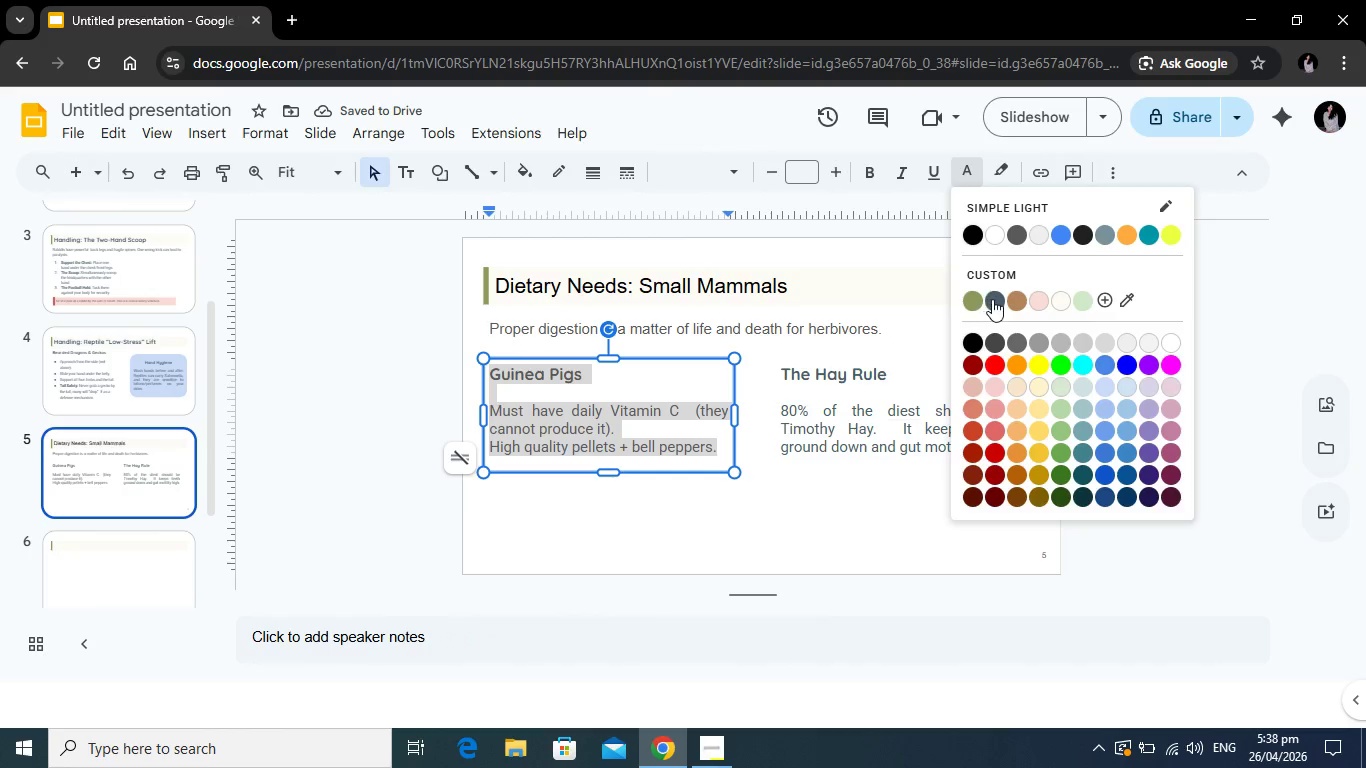 
left_click([992, 299])
 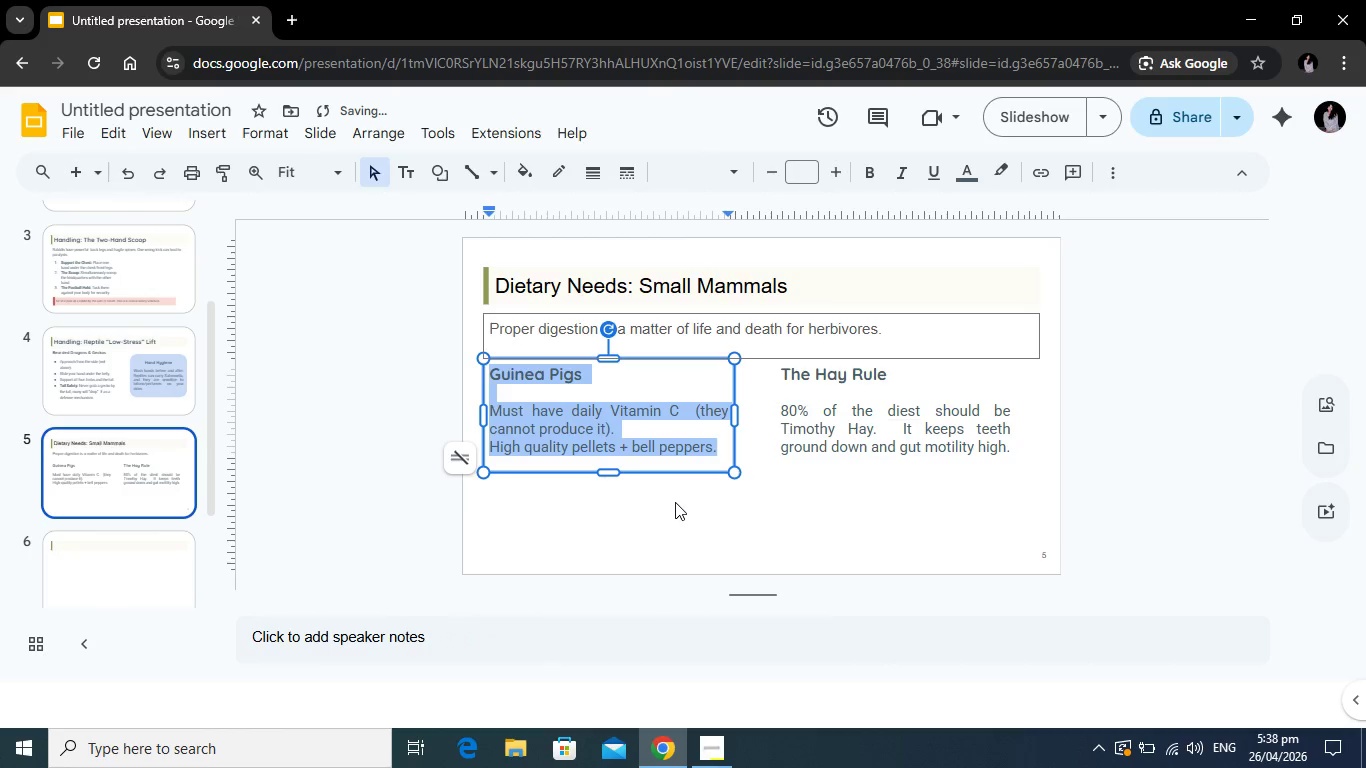 
left_click([675, 502])
 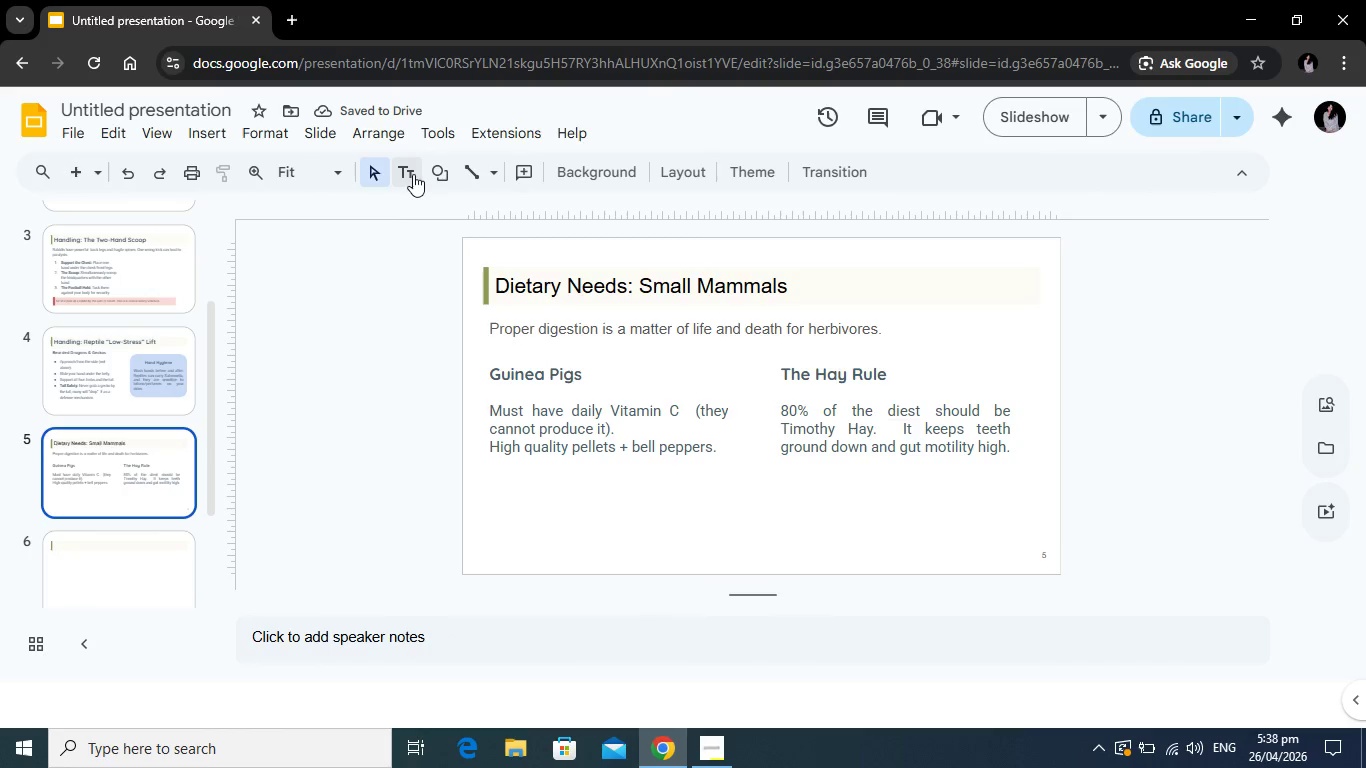 
left_click([412, 172])
 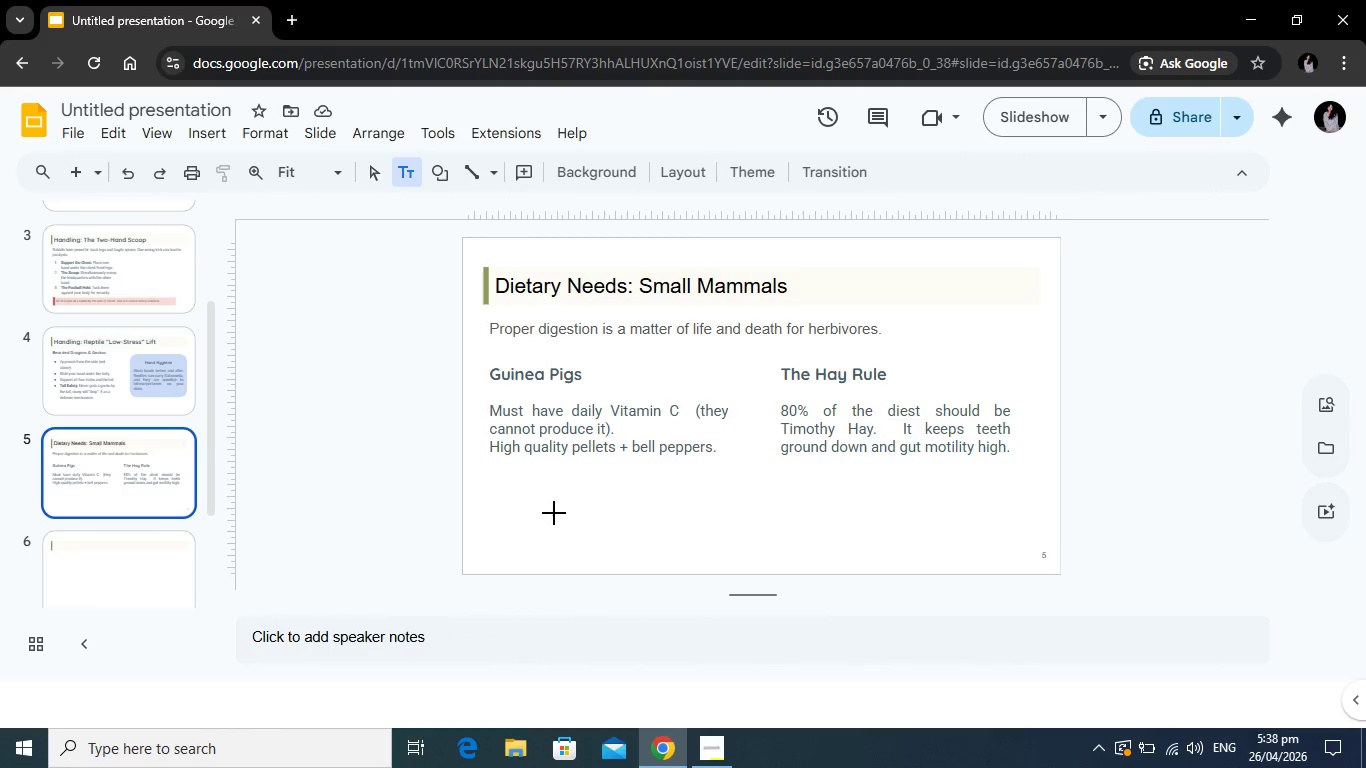 
left_click_drag(start_coordinate=[504, 487], to_coordinate=[1004, 517])
 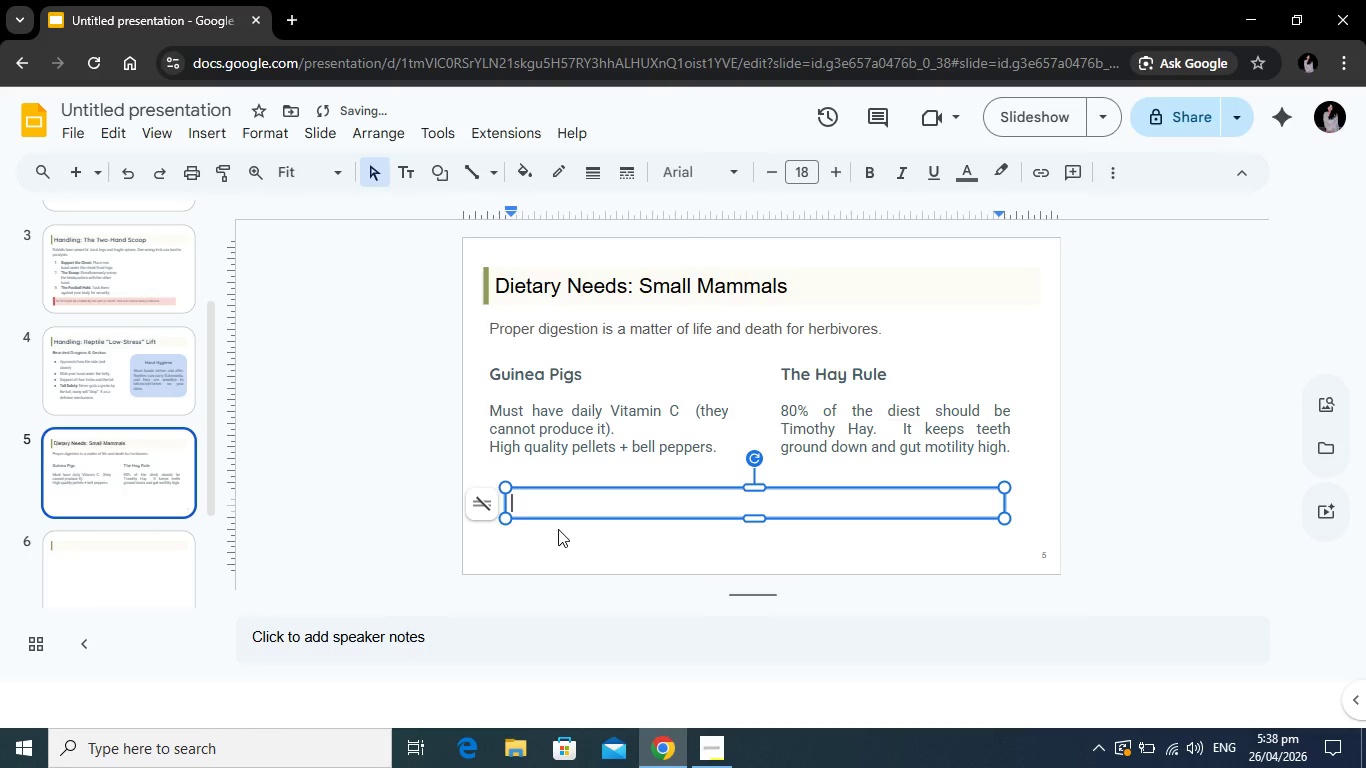 
type(Toxic Foods: Iceberg lettuce (diarrhea), Chocolate, Onins, Garlic, and Sugary fruits.)
 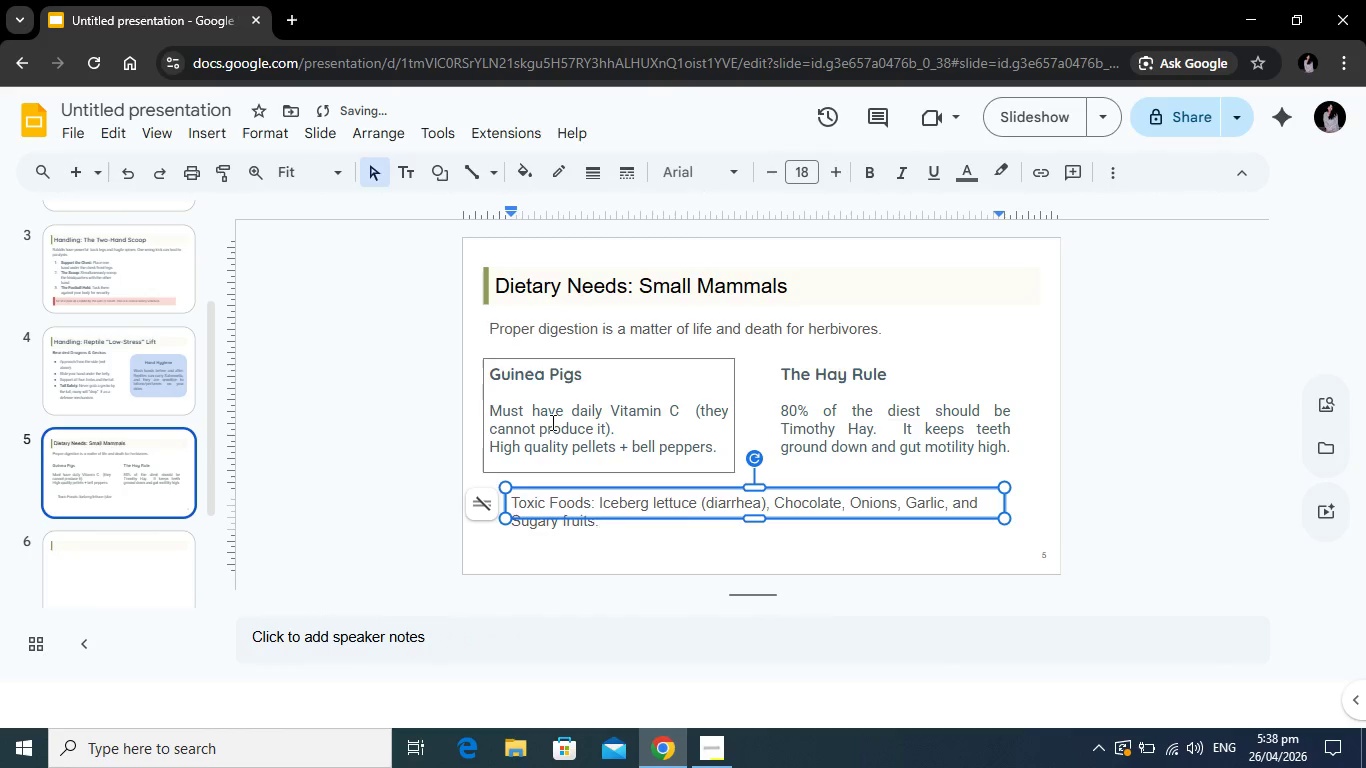 
left_click([124, 287])
 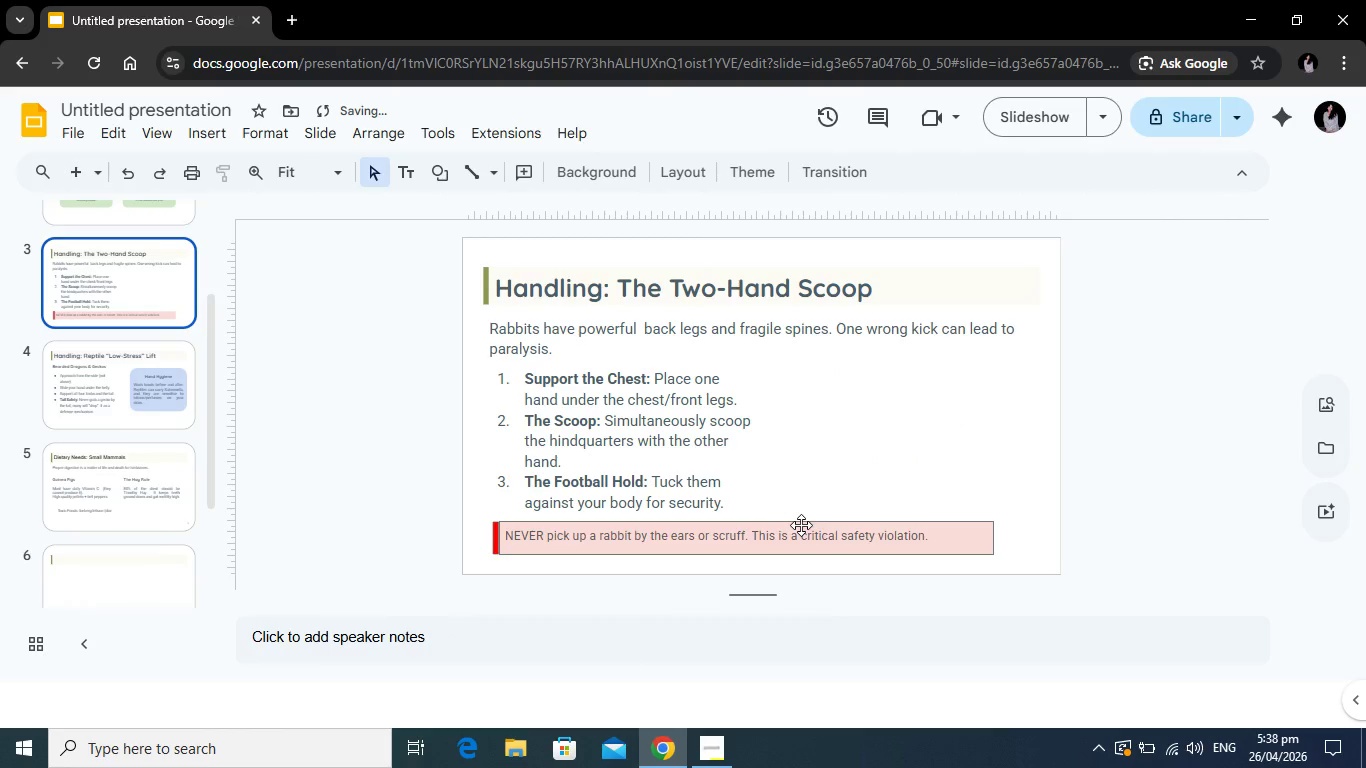 
left_click([800, 529])
 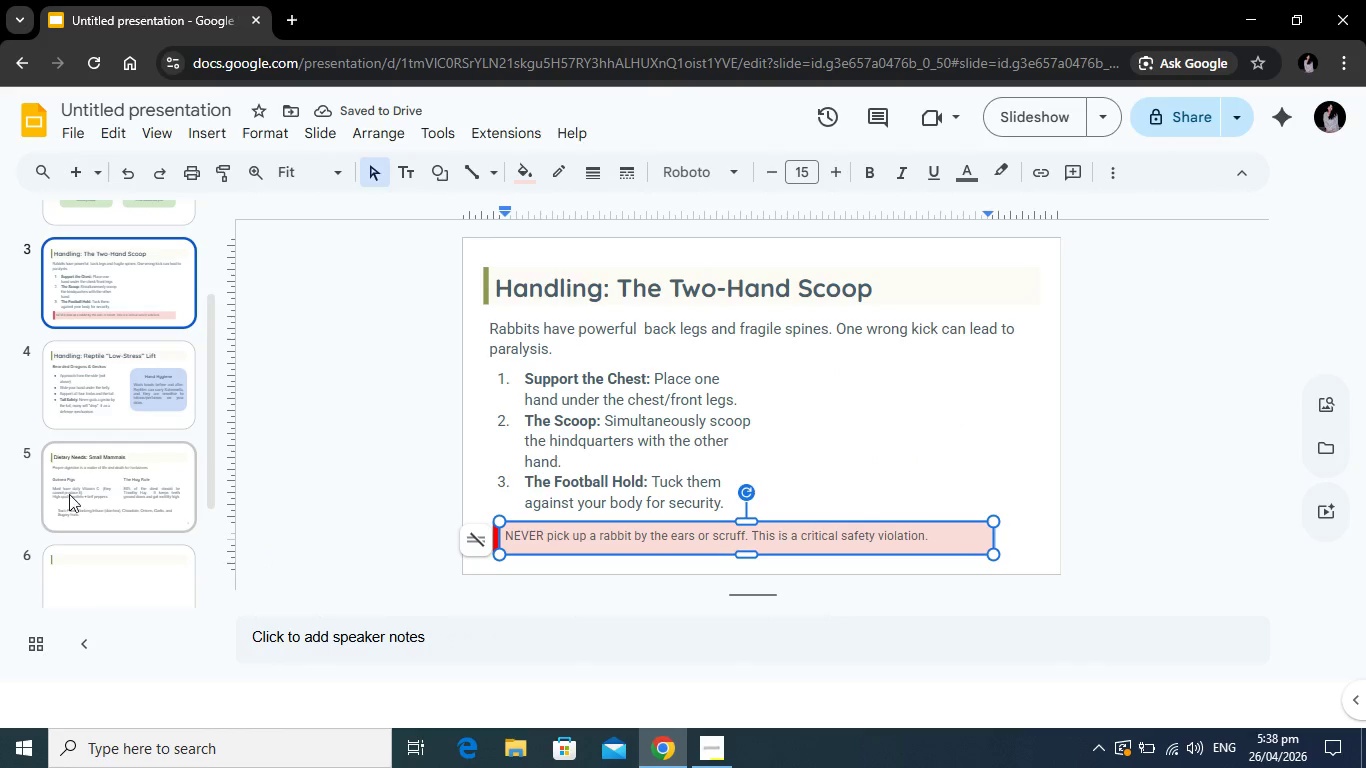 
left_click([89, 484])
 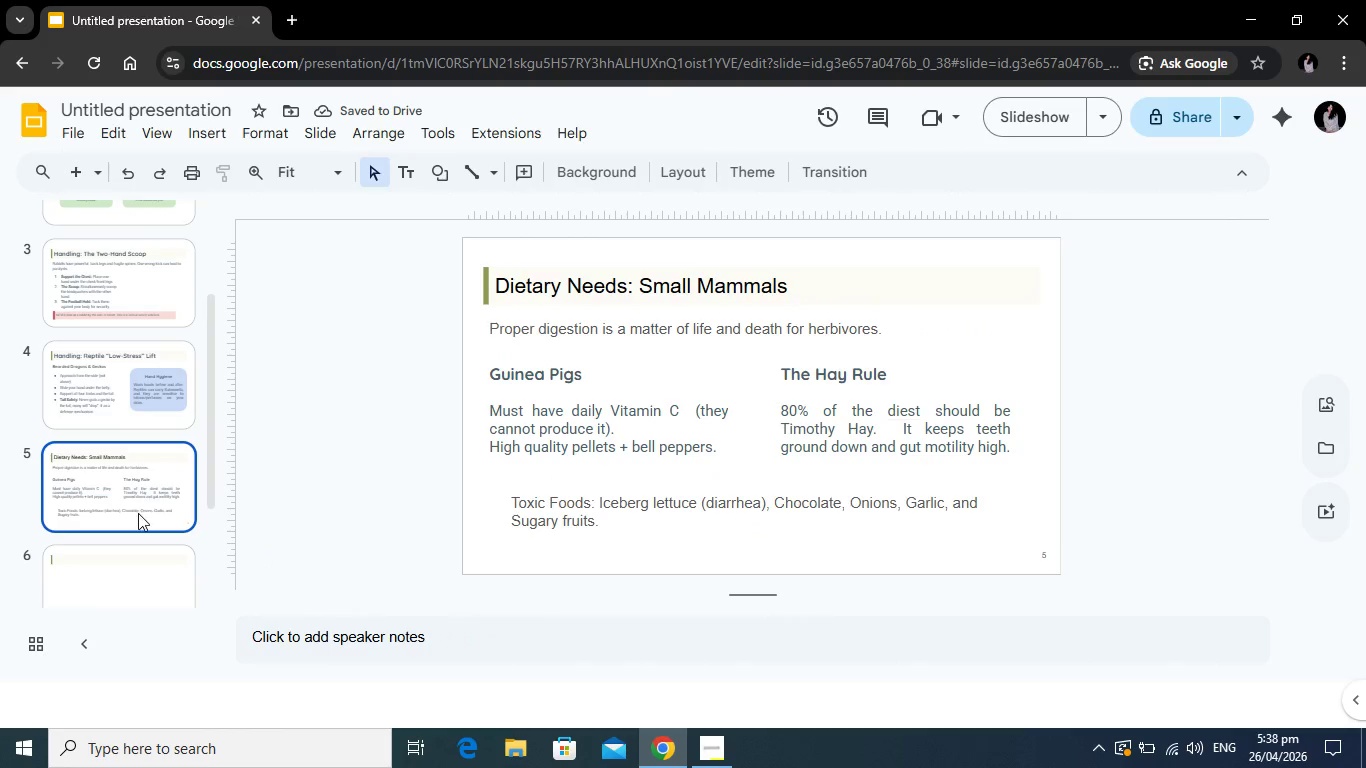 
scroll: coordinate [138, 512], scroll_direction: down, amount: 1.0
 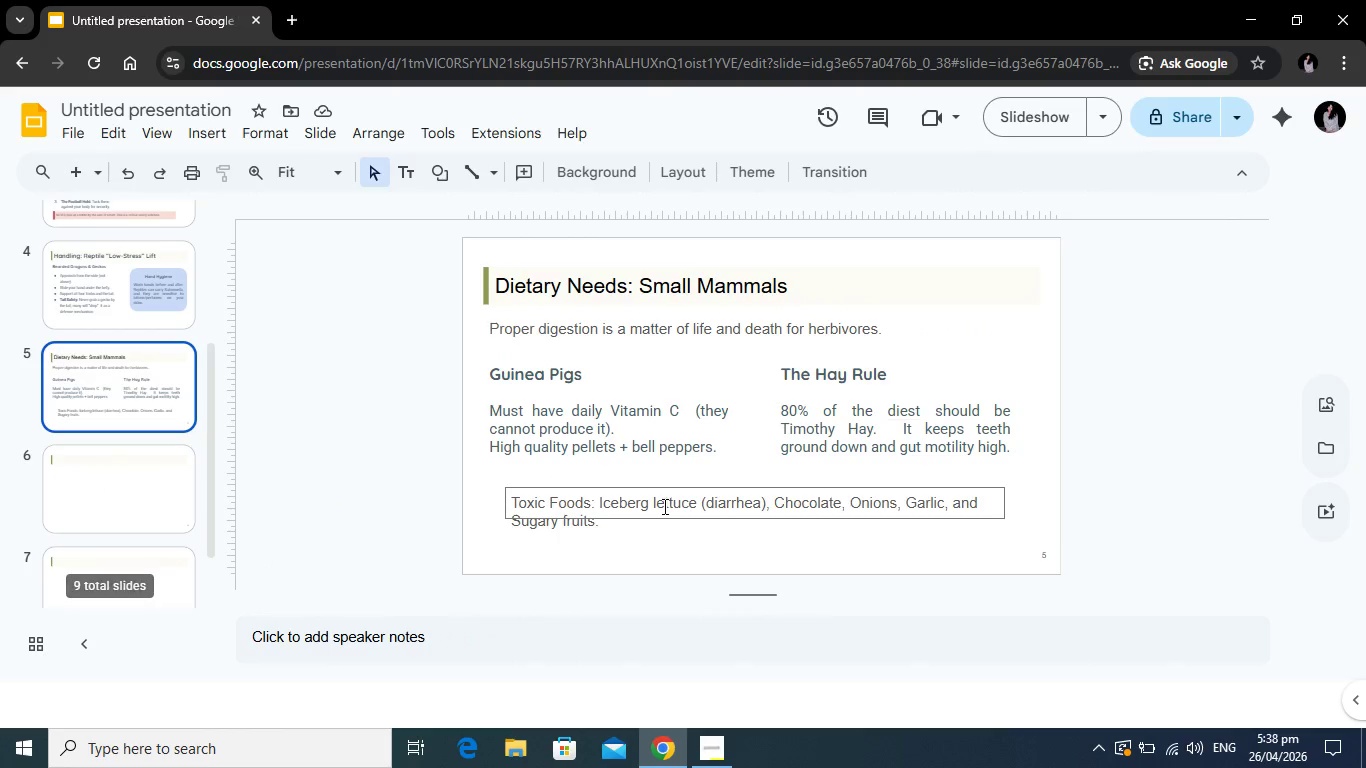 
left_click([663, 506])
 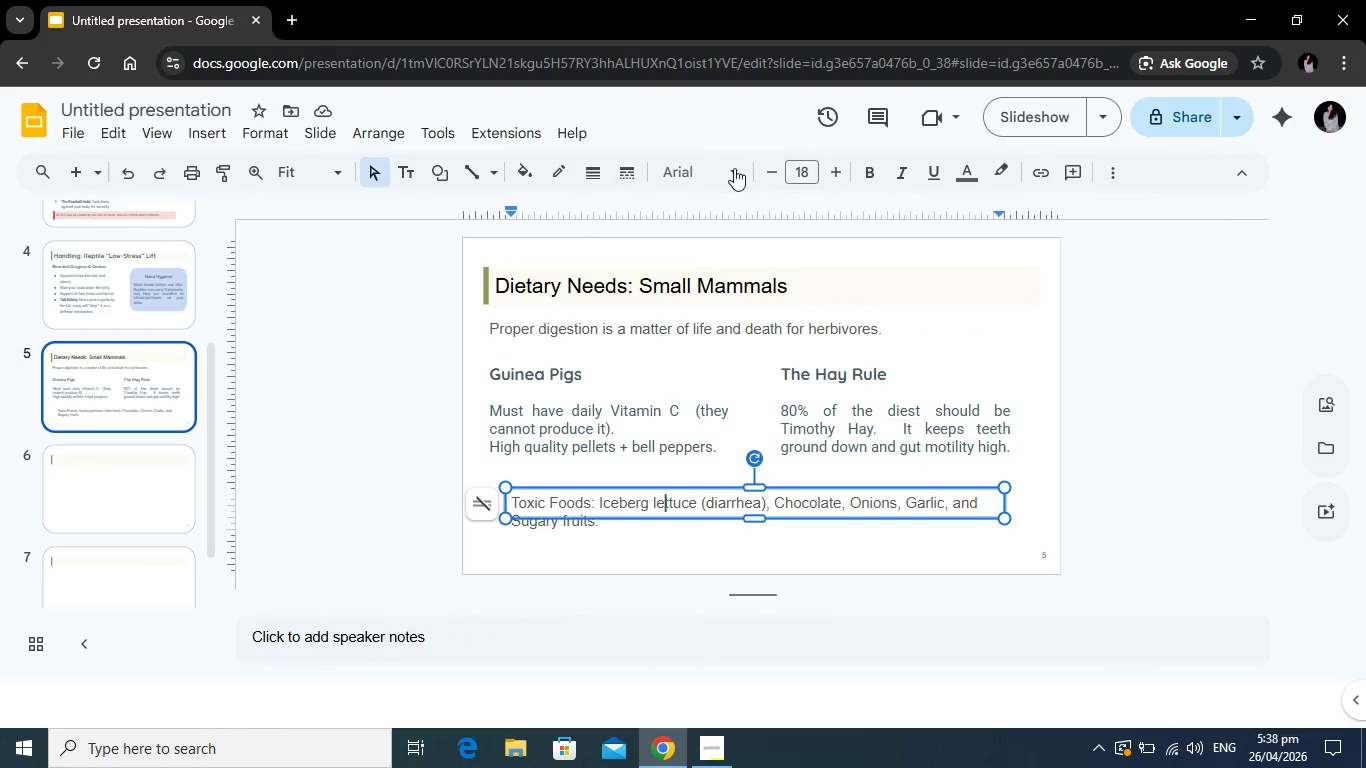 
left_click([778, 171])
 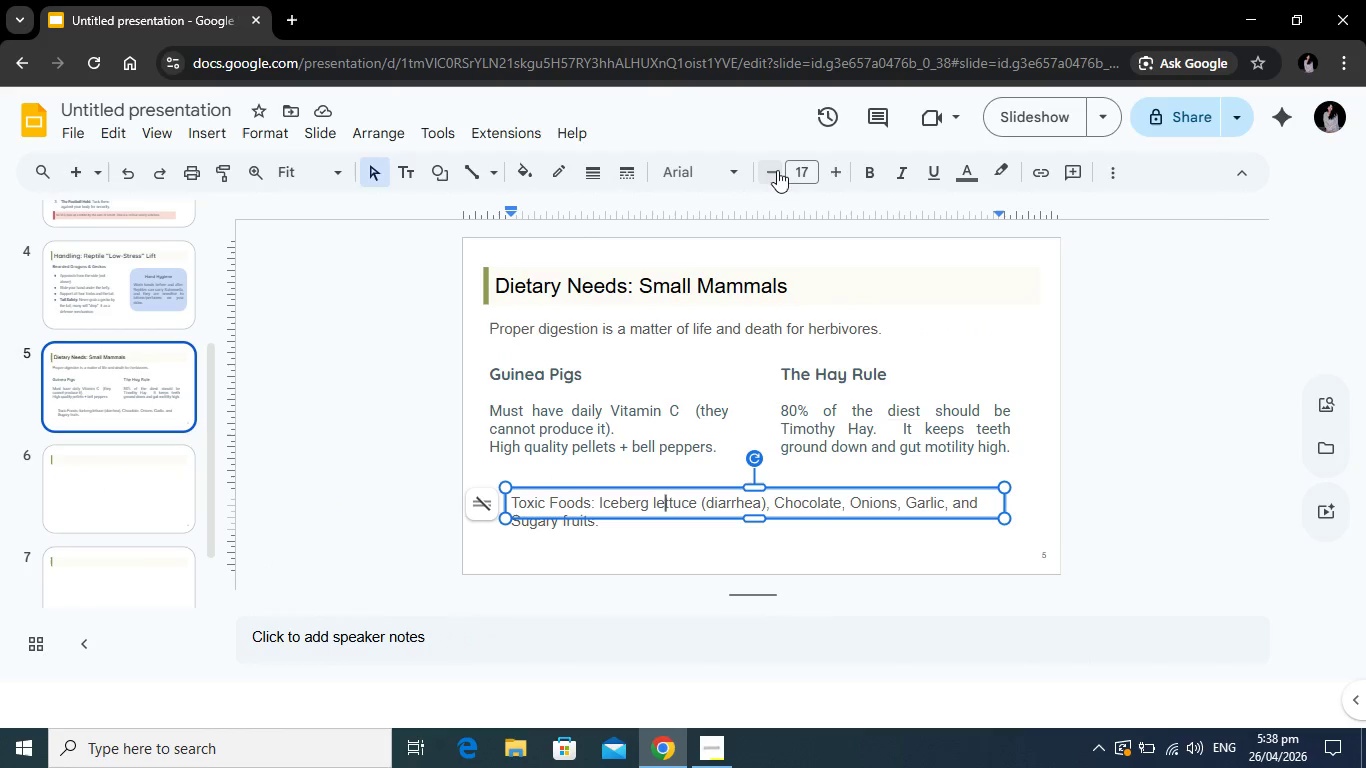 
left_click([777, 170])
 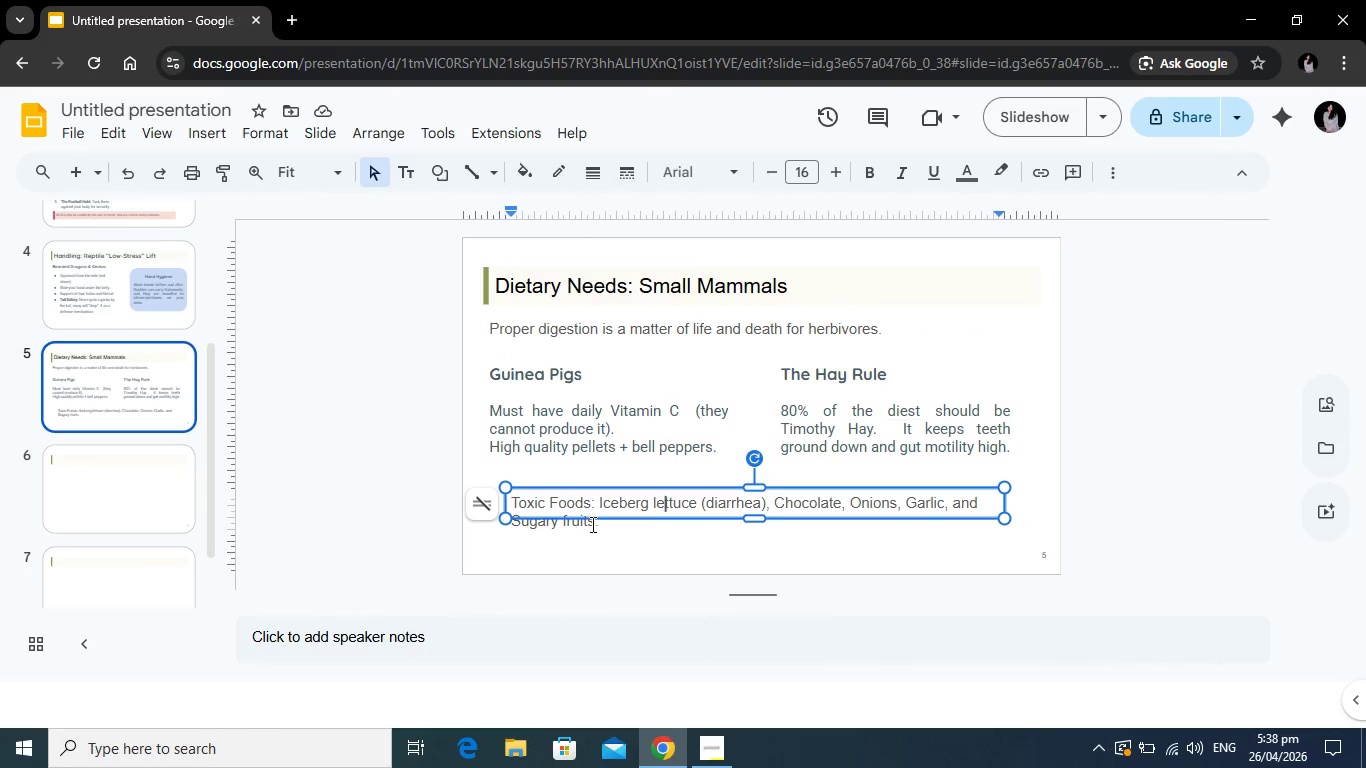 
left_click_drag(start_coordinate=[594, 523], to_coordinate=[505, 496])
 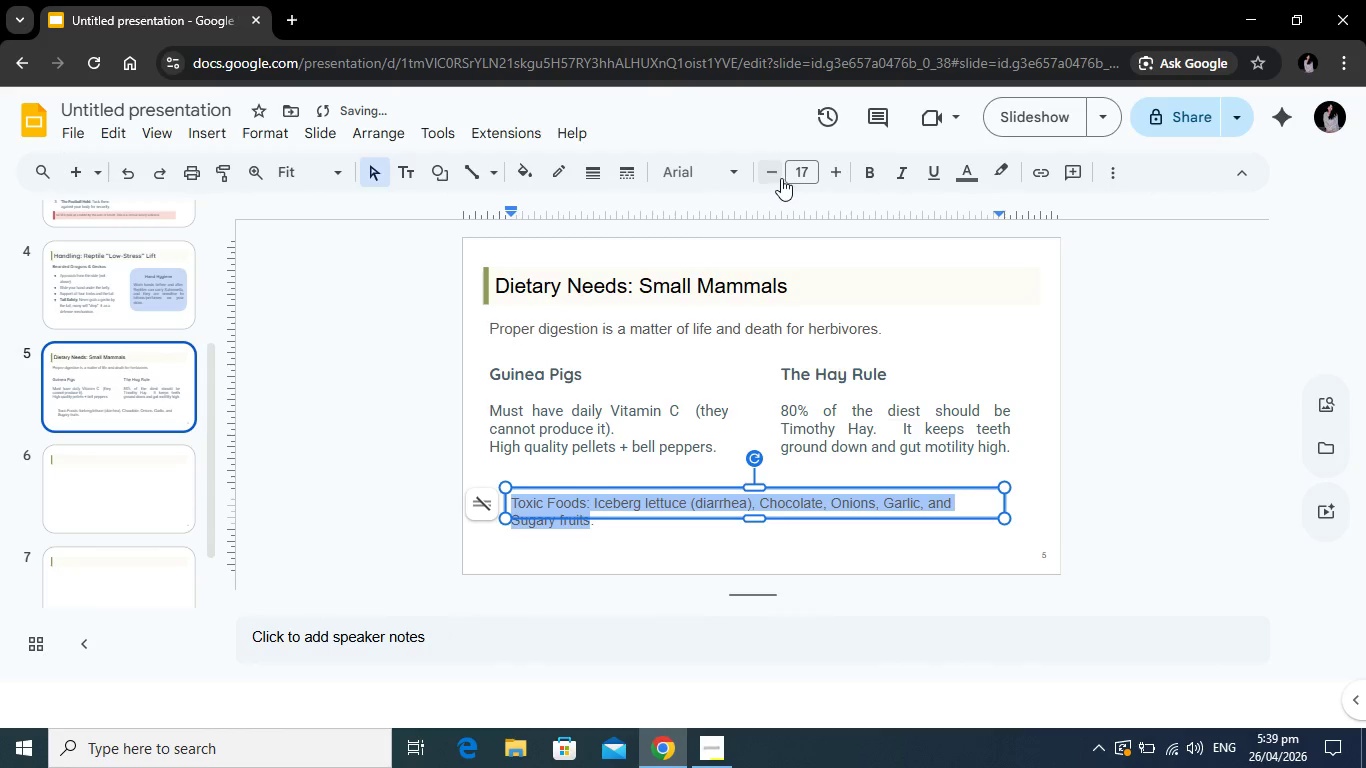 
double_click([781, 178])
 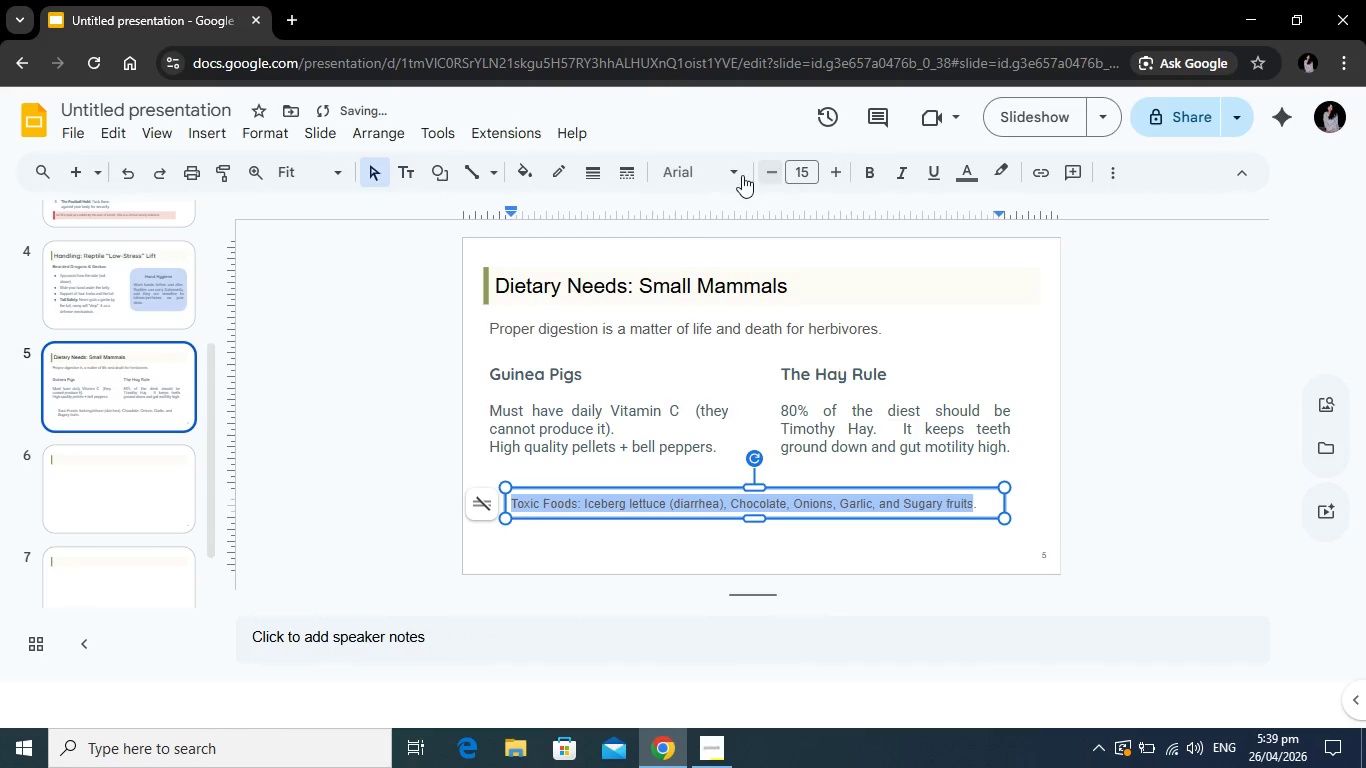 
left_click([738, 175])
 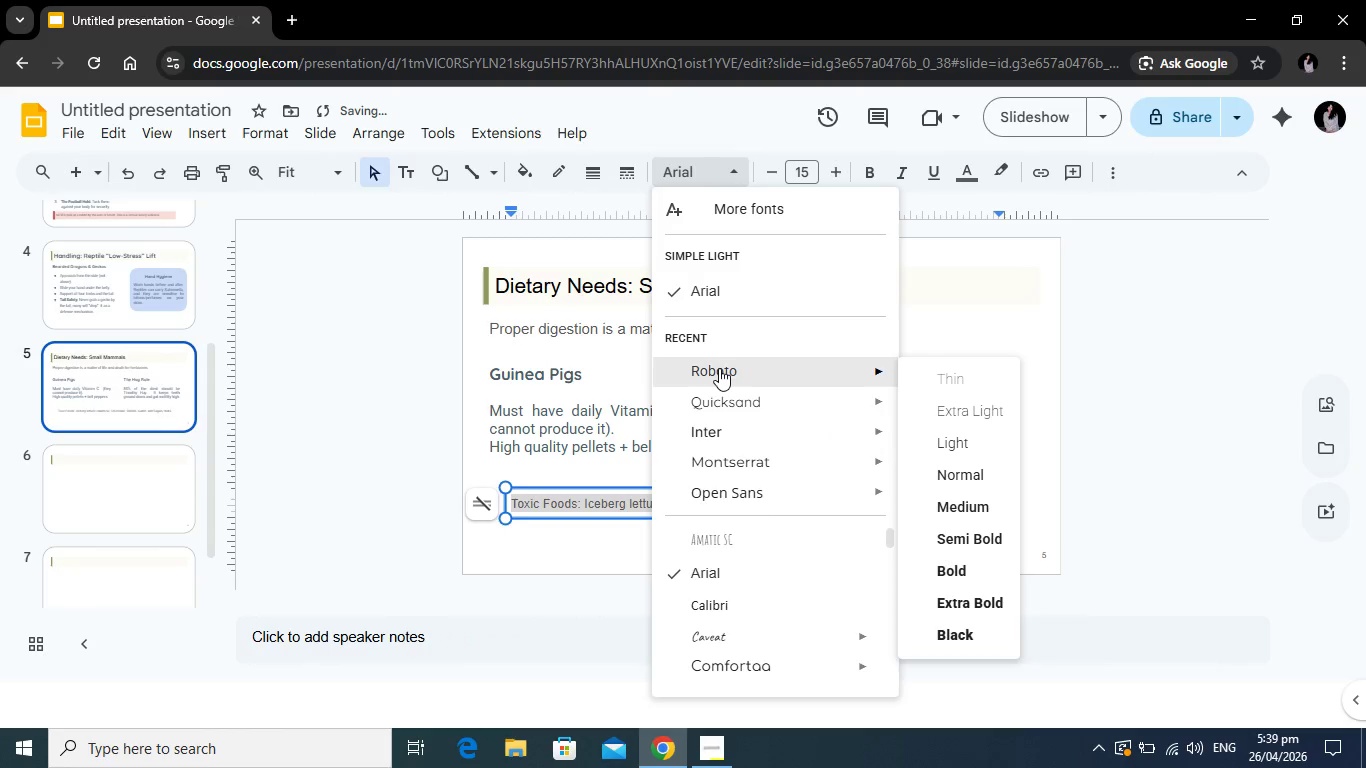 
left_click([719, 368])
 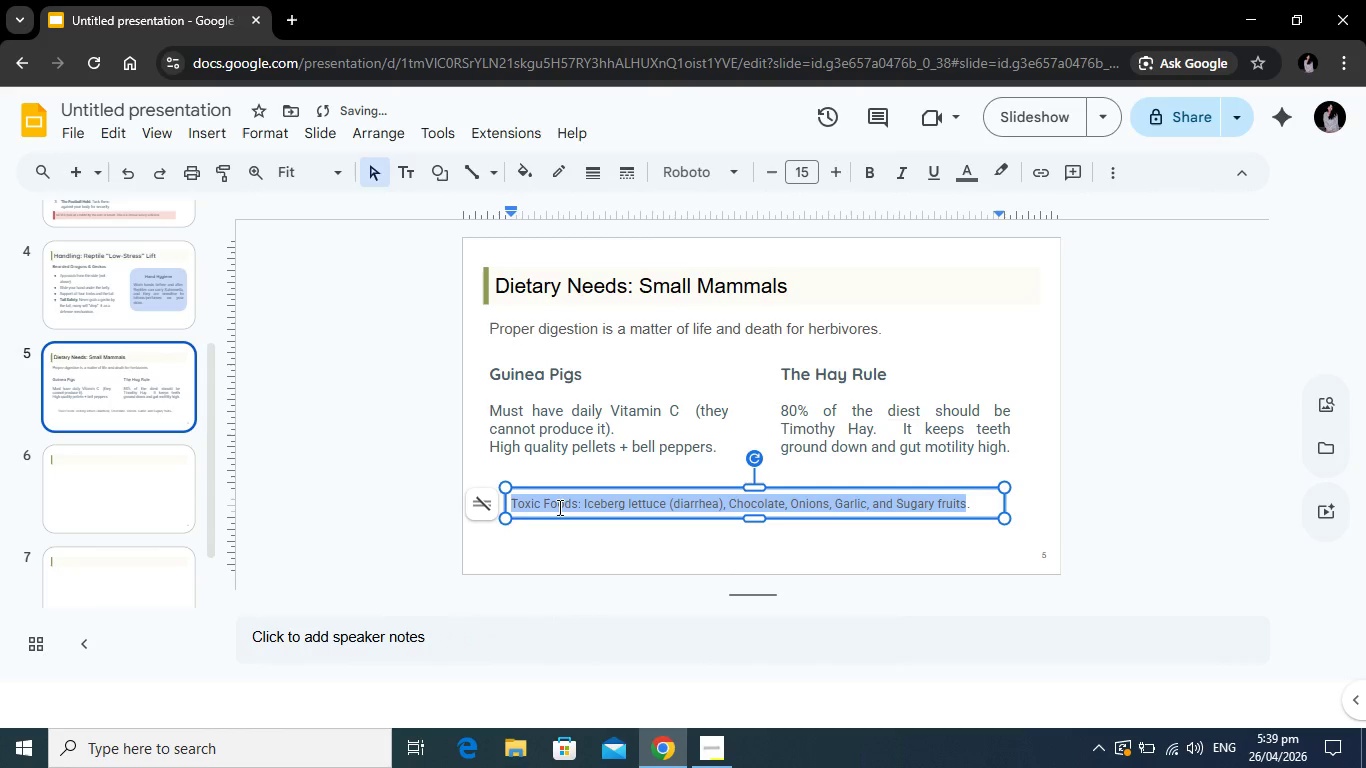 
left_click([562, 504])
 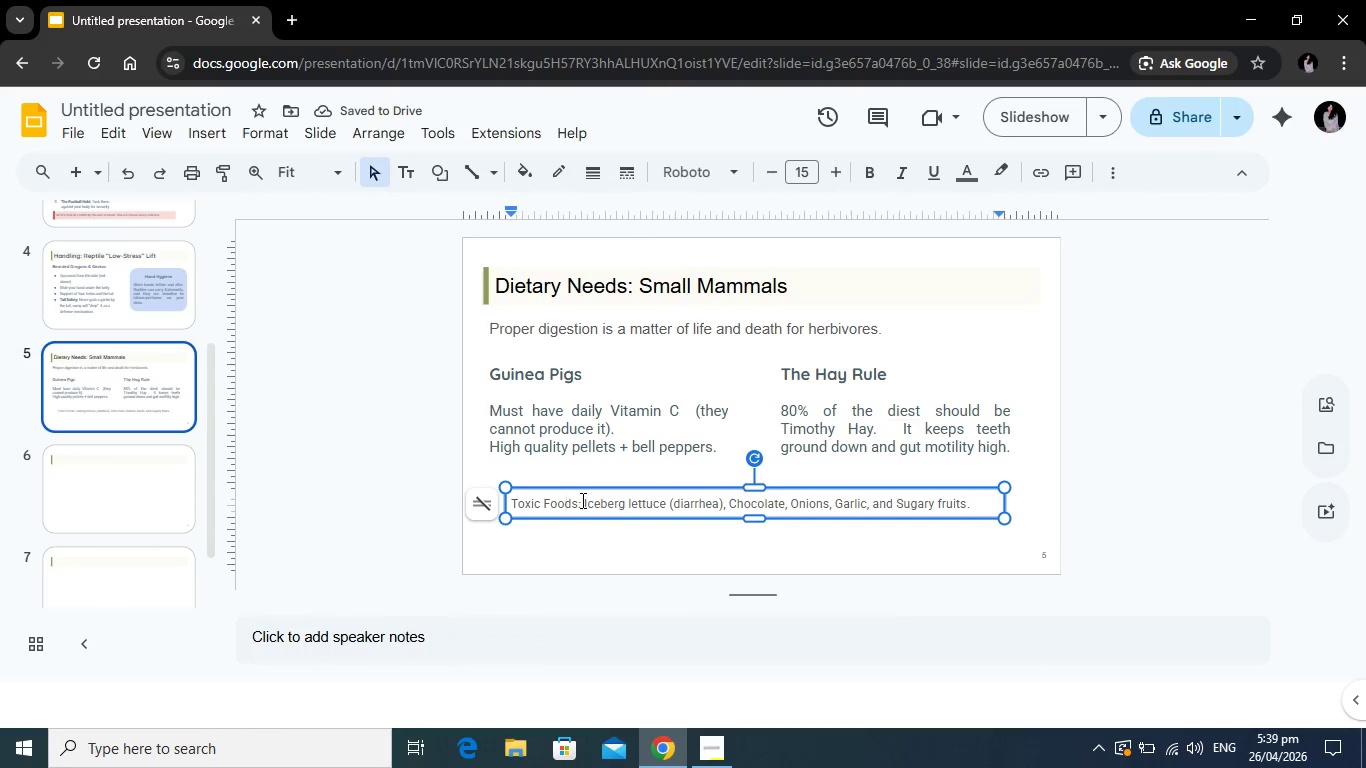 
left_click_drag(start_coordinate=[582, 501], to_coordinate=[515, 497])
 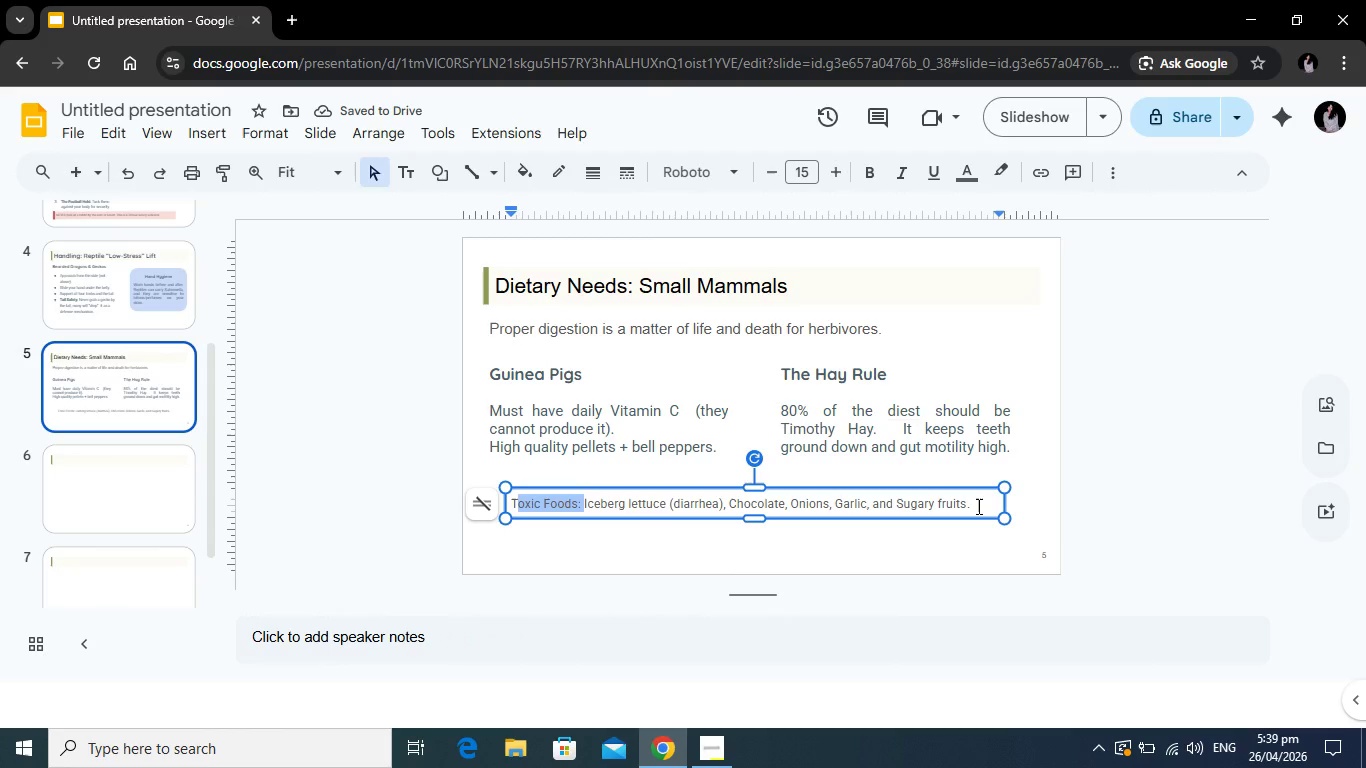 
left_click([977, 506])
 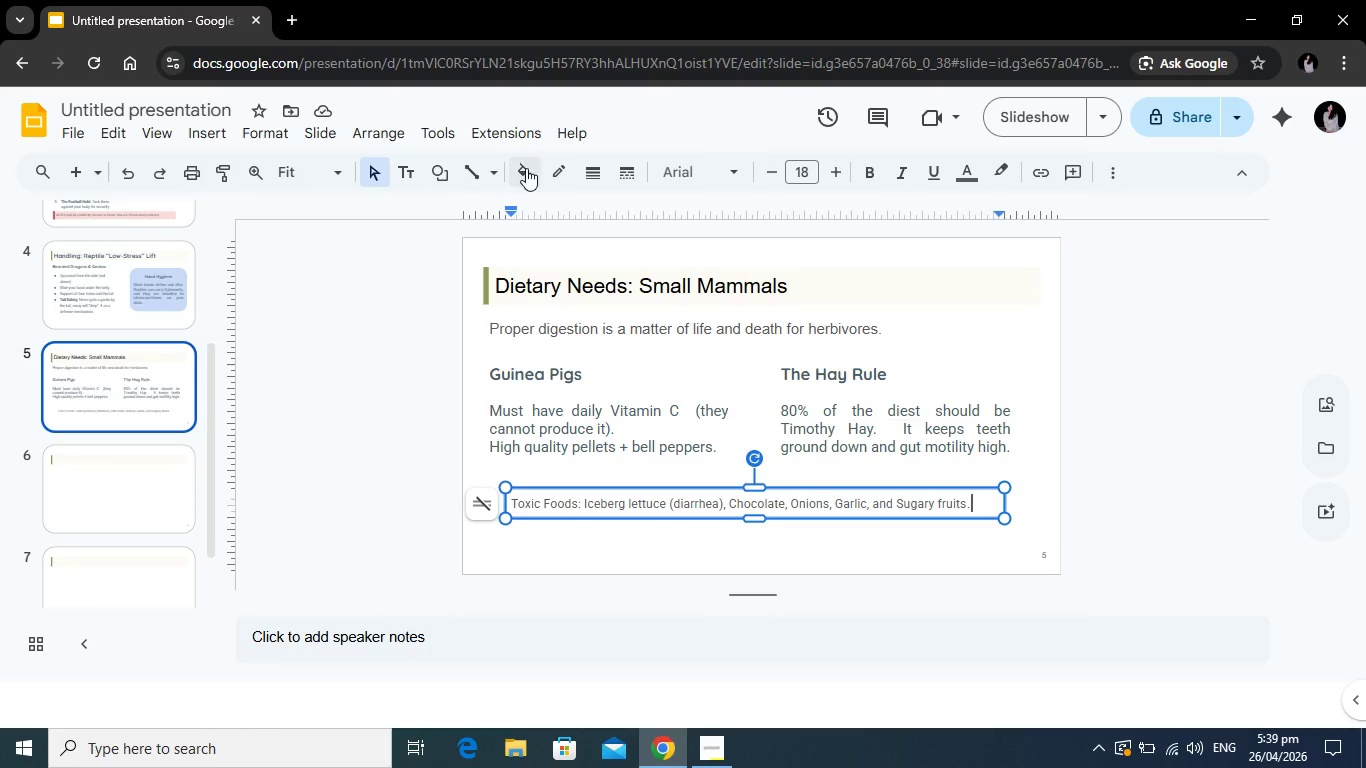 
double_click([526, 169])
 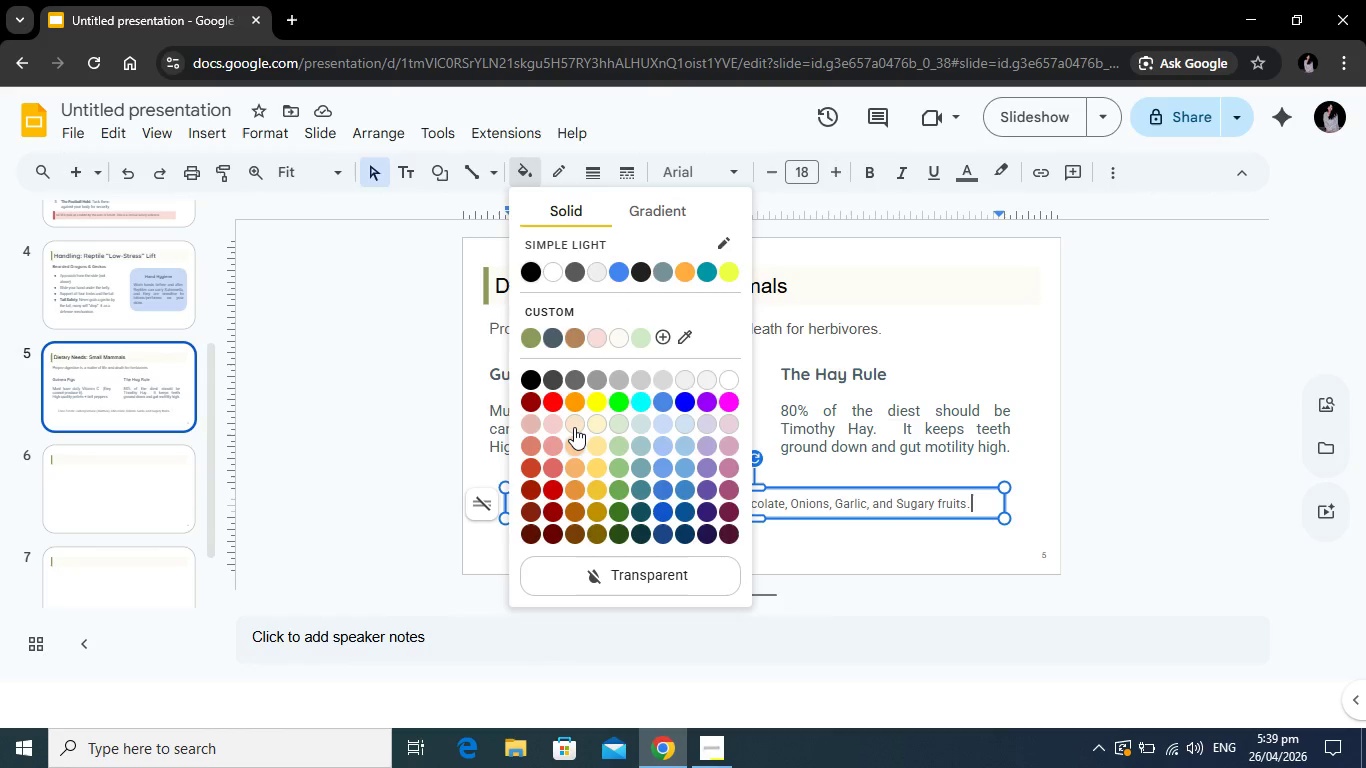 
left_click([574, 427])
 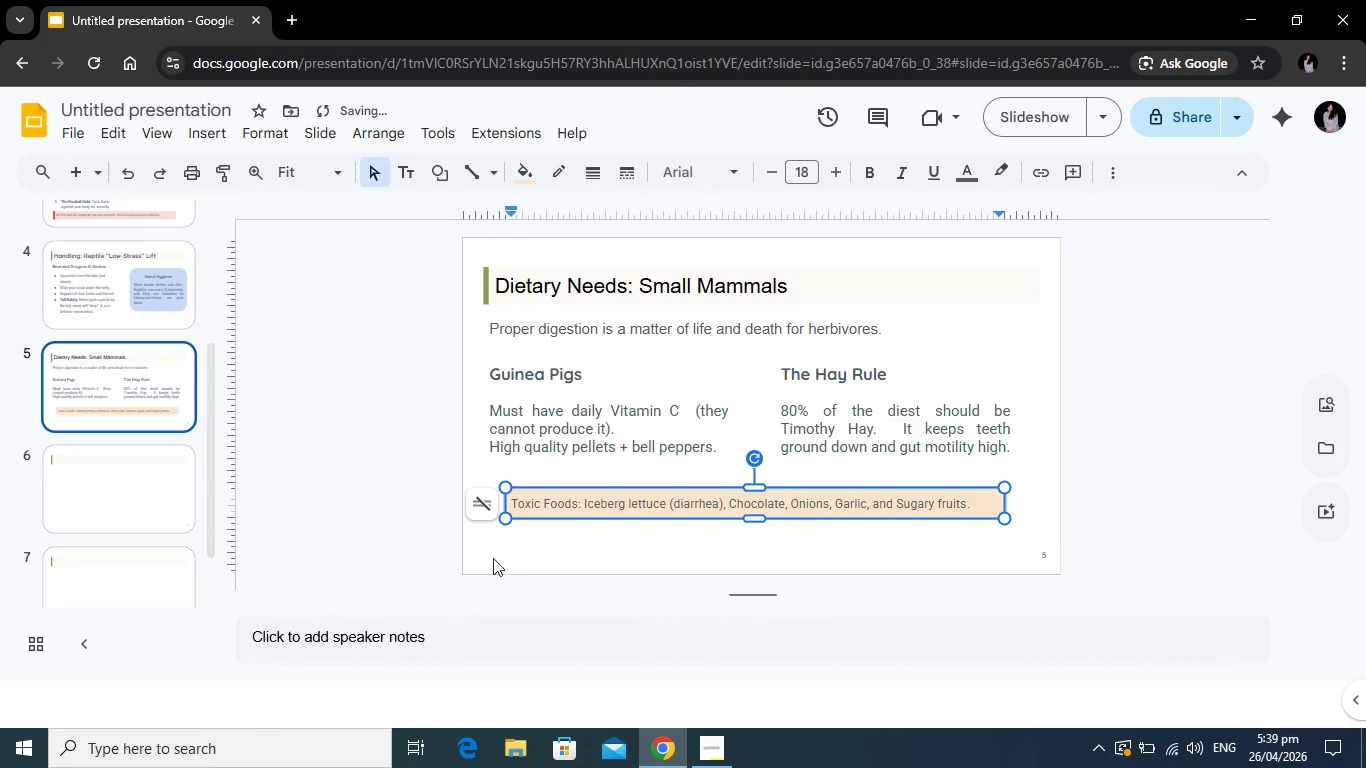 
left_click([402, 380])
 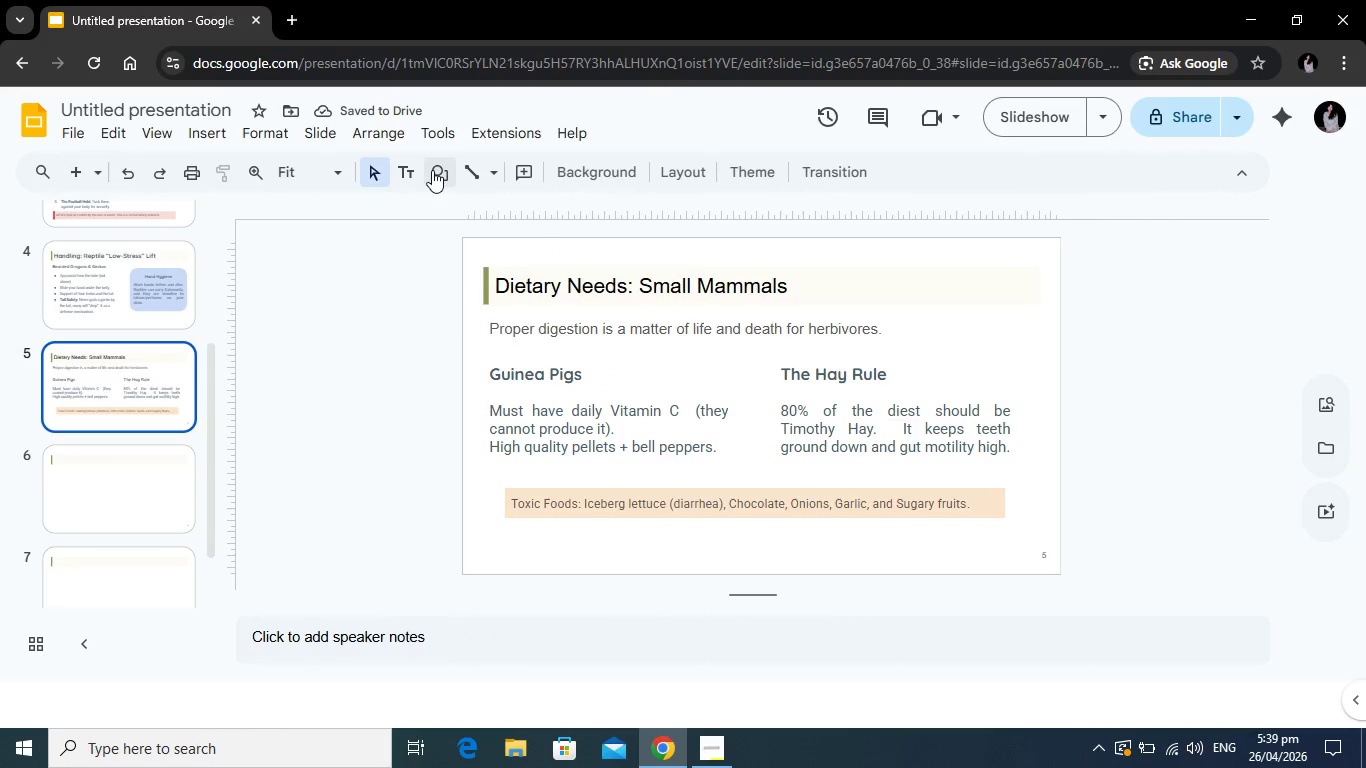 
left_click([432, 170])
 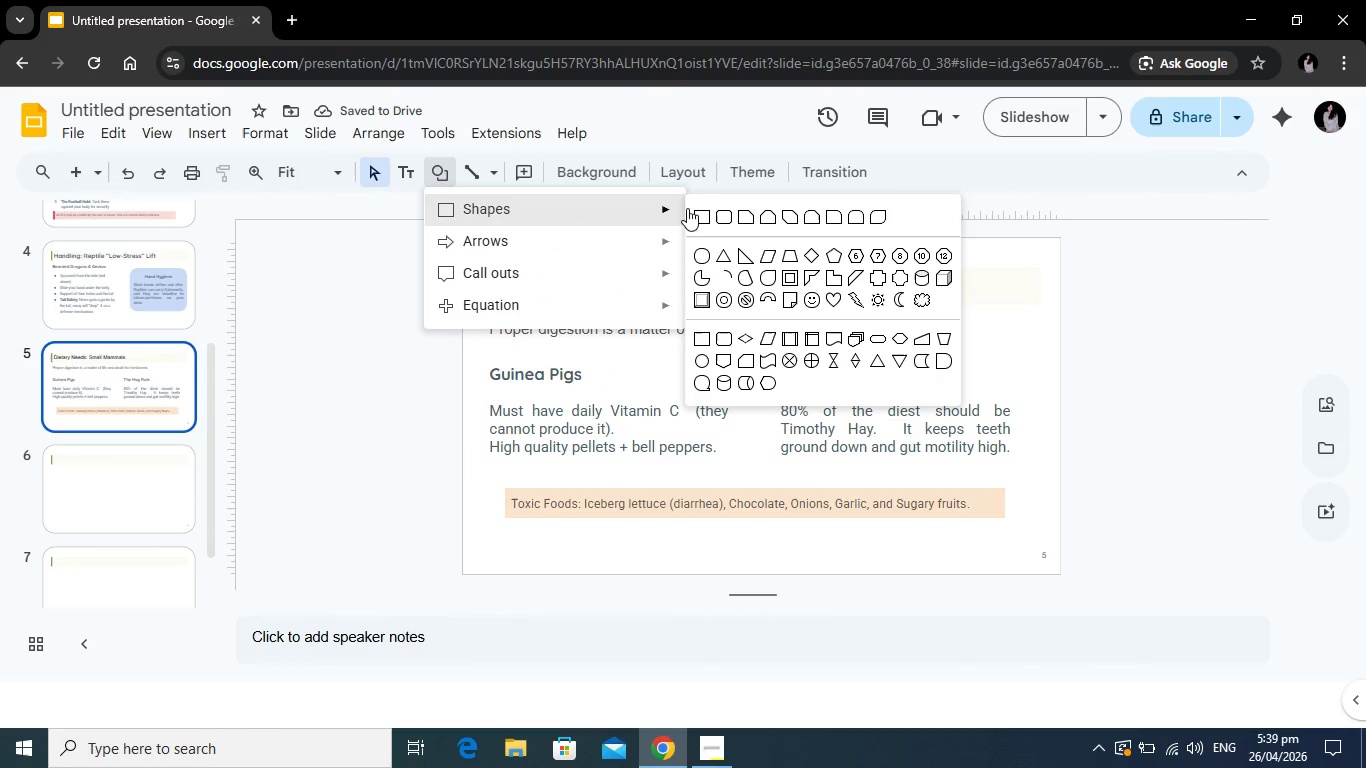 
left_click([699, 210])
 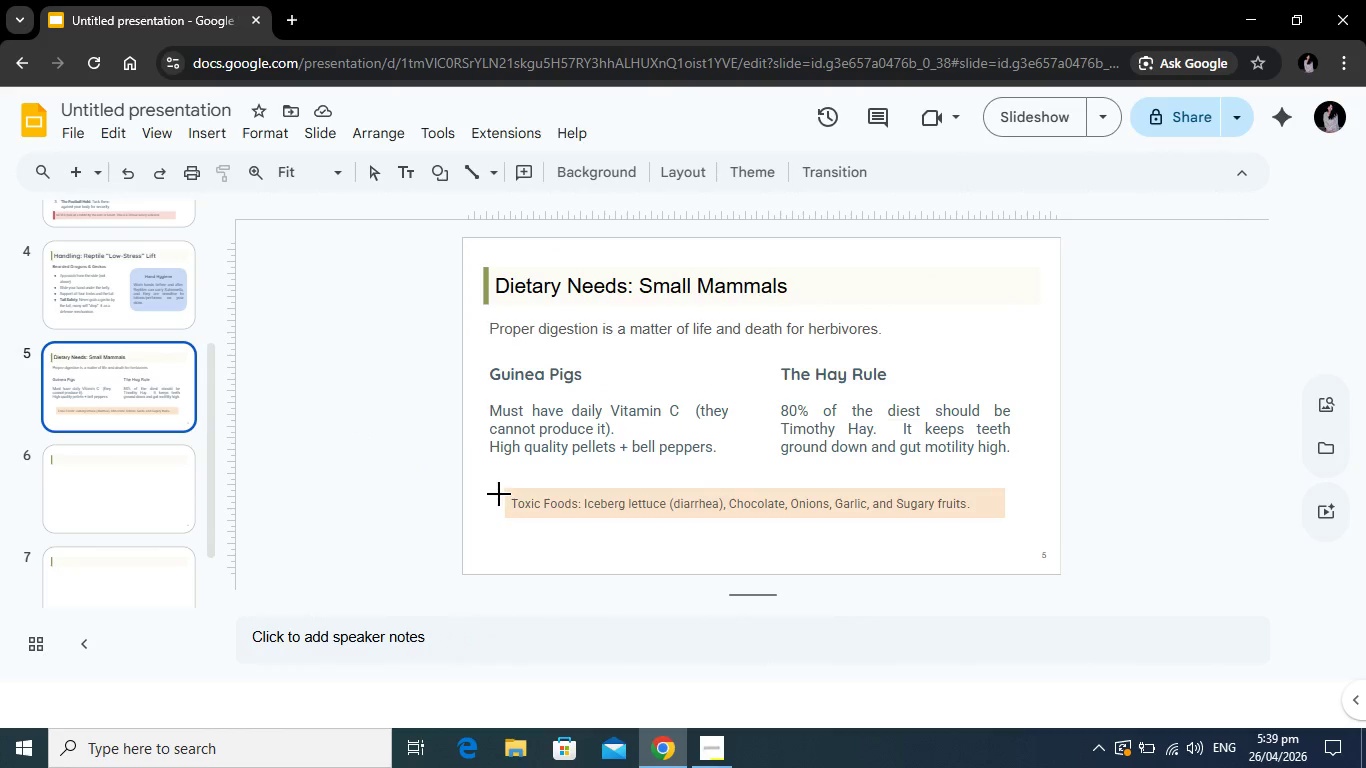 
left_click_drag(start_coordinate=[499, 494], to_coordinate=[507, 511])
 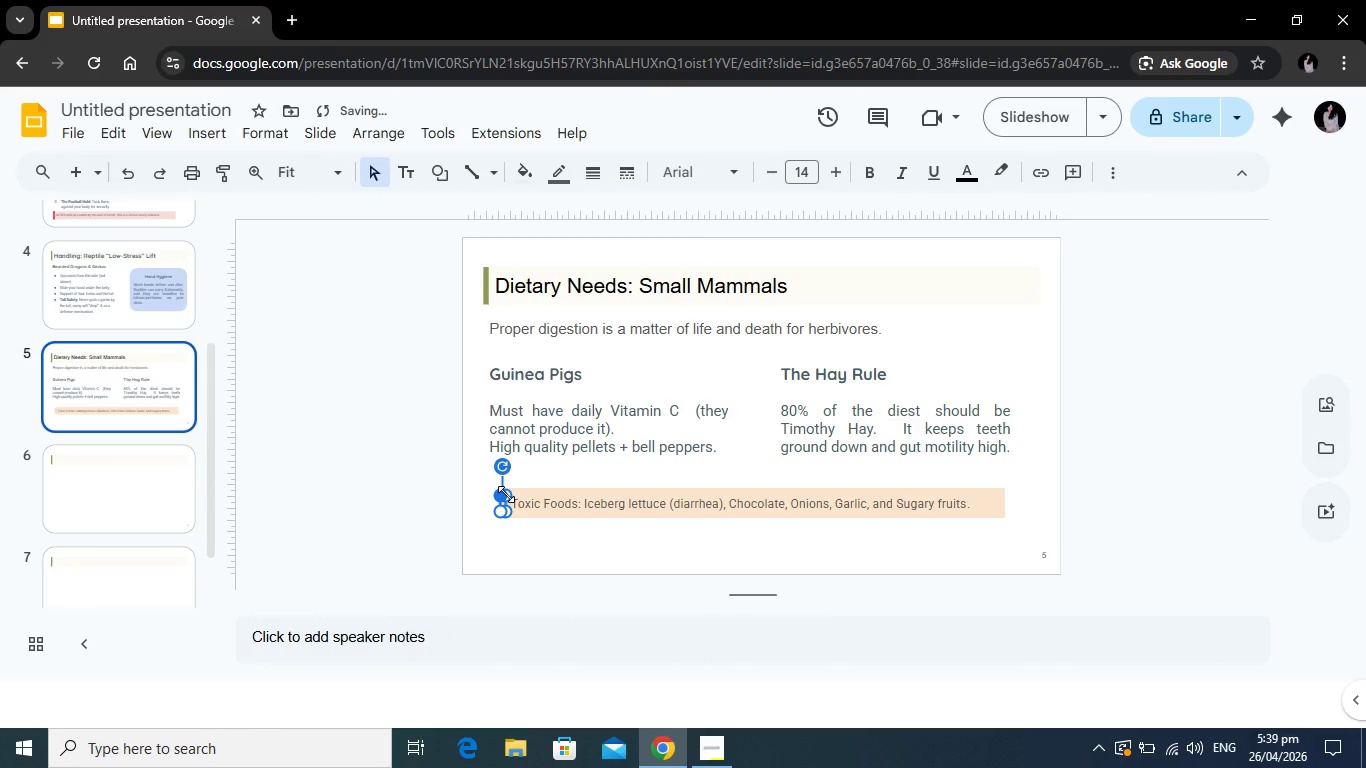 
left_click_drag(start_coordinate=[499, 493], to_coordinate=[499, 487])
 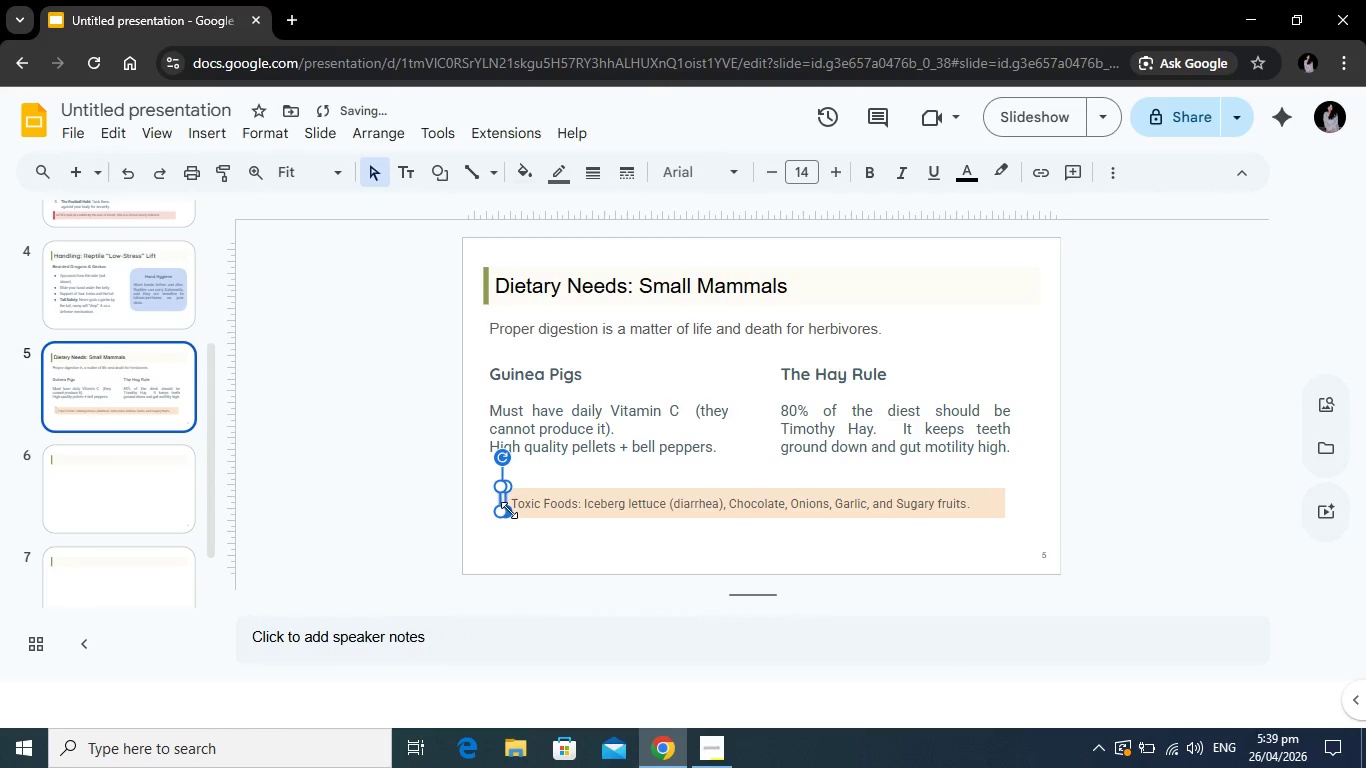 
left_click_drag(start_coordinate=[509, 510], to_coordinate=[510, 515])
 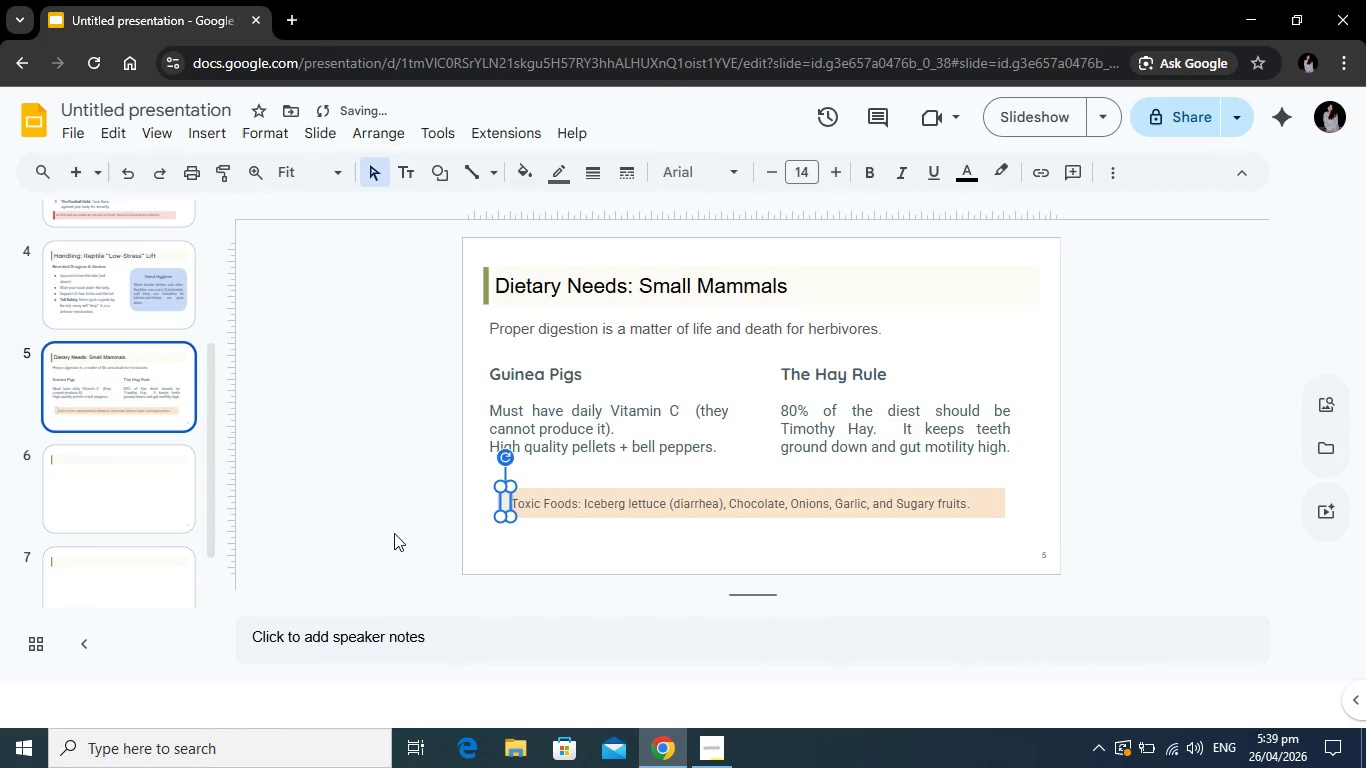 
left_click([394, 533])
 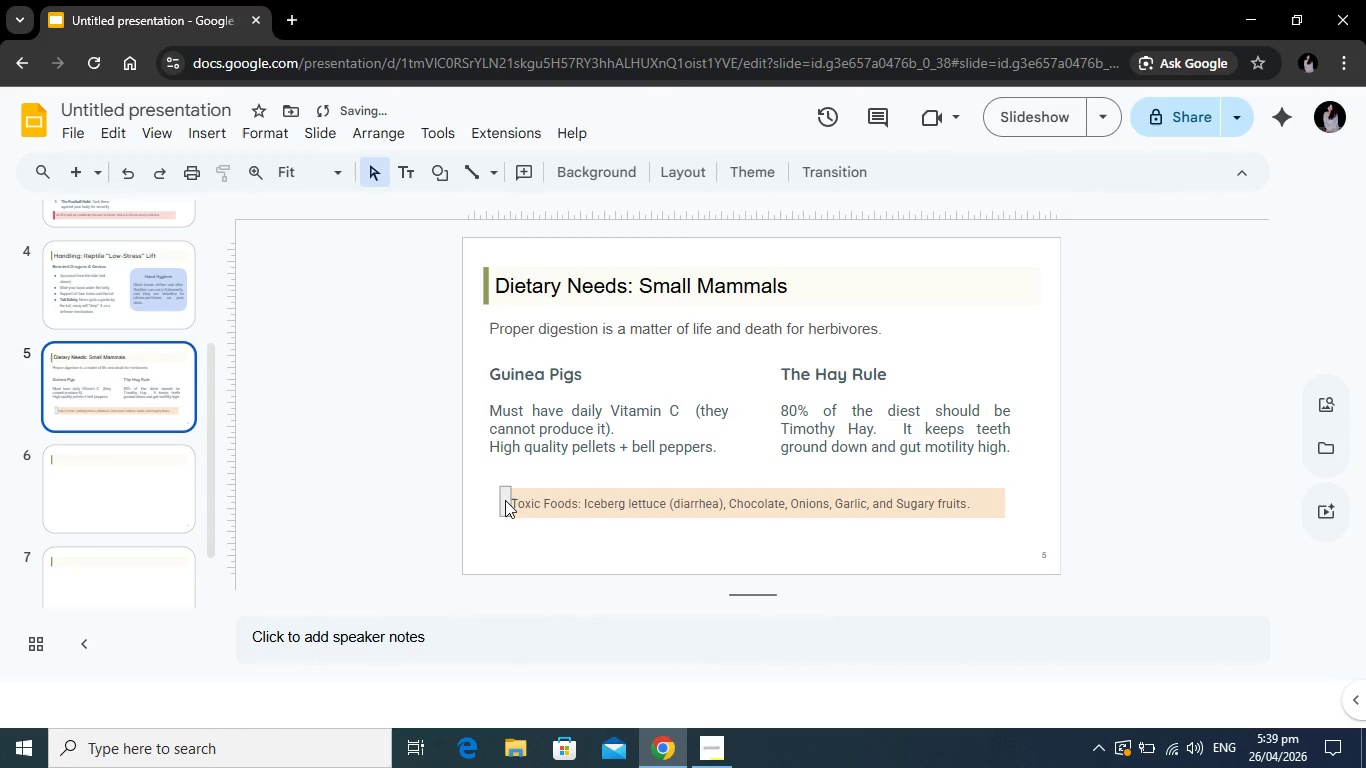 
left_click([505, 500])
 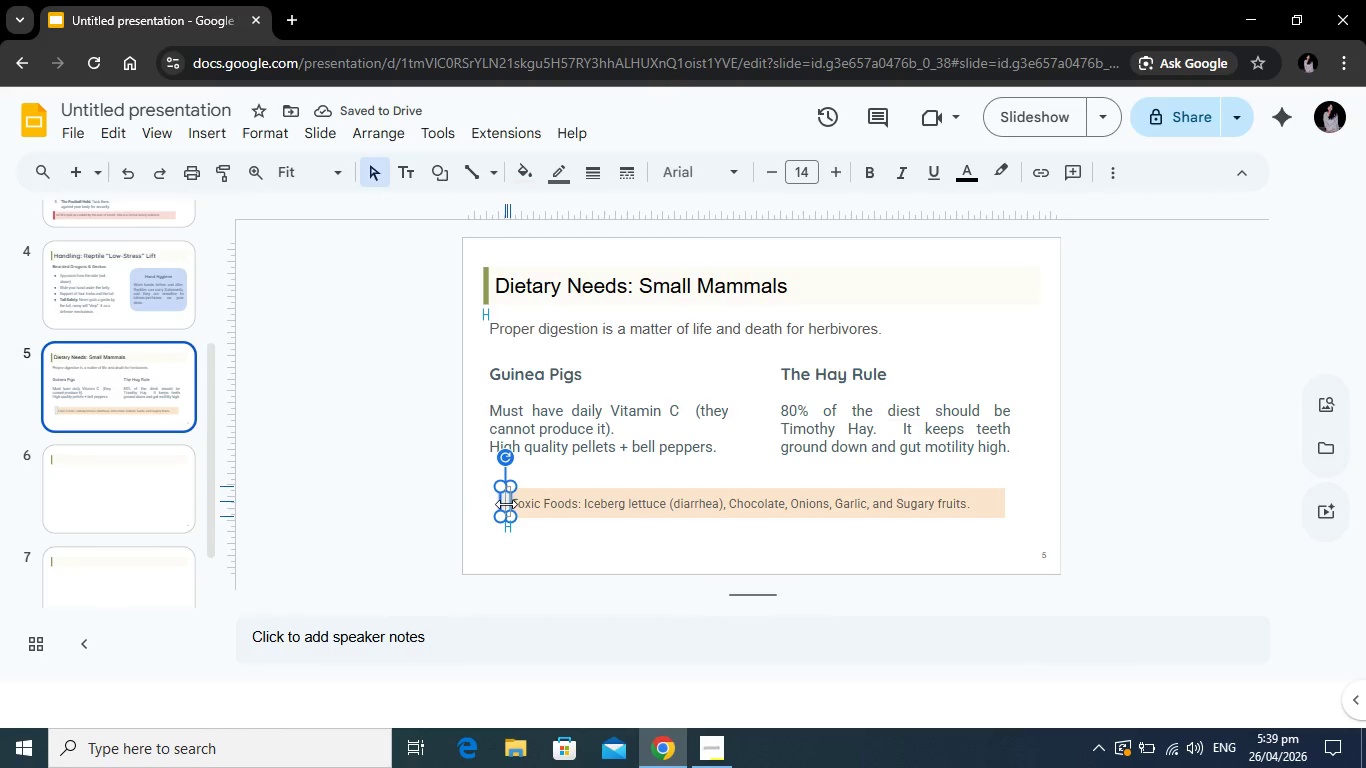 
left_click([371, 539])
 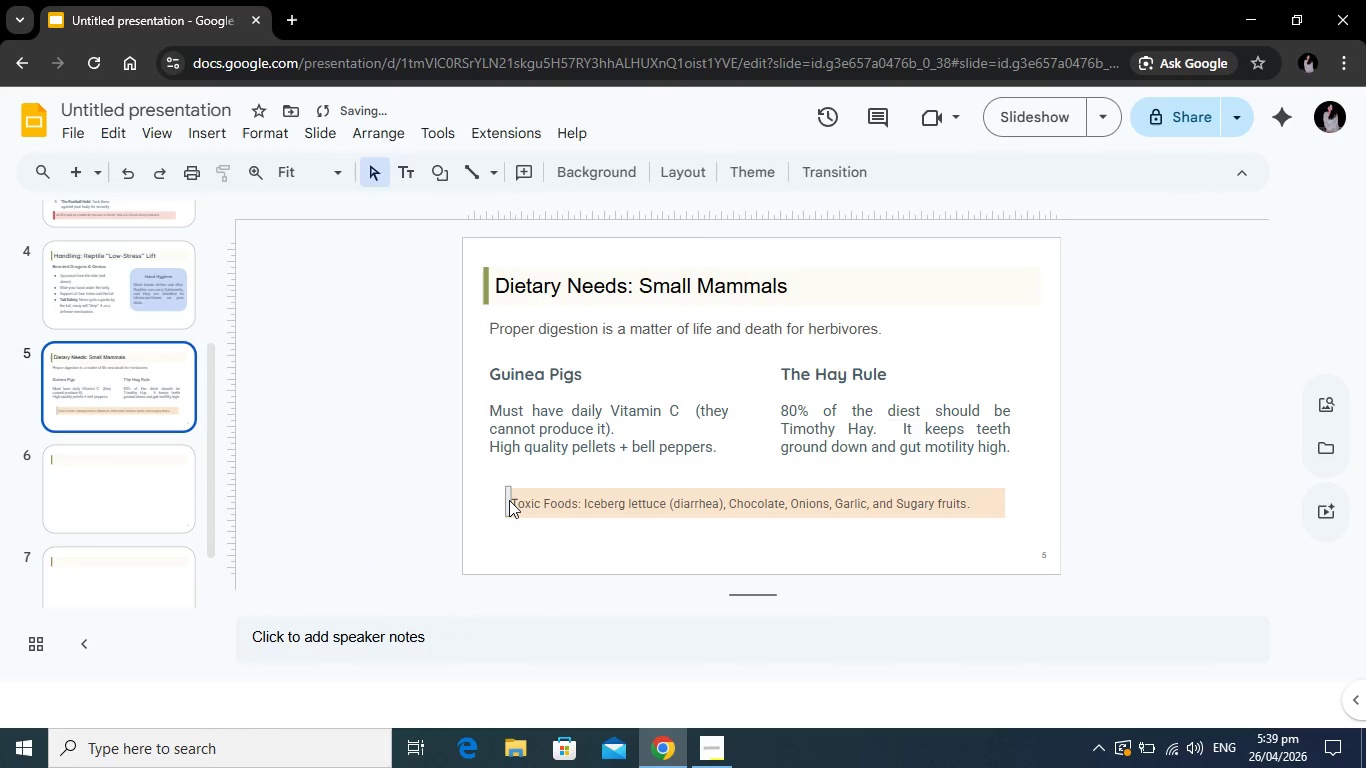 
left_click([509, 500])
 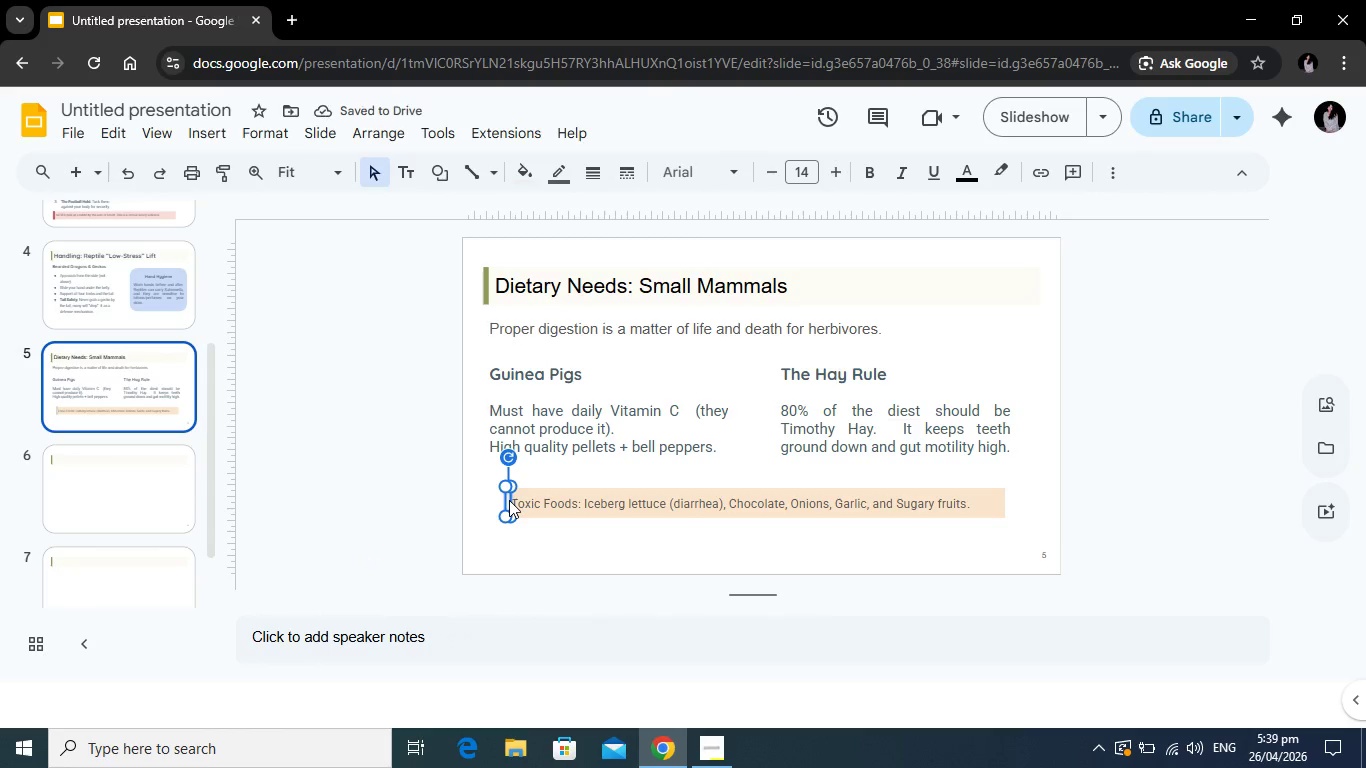 
left_click_drag(start_coordinate=[509, 500], to_coordinate=[508, 507])
 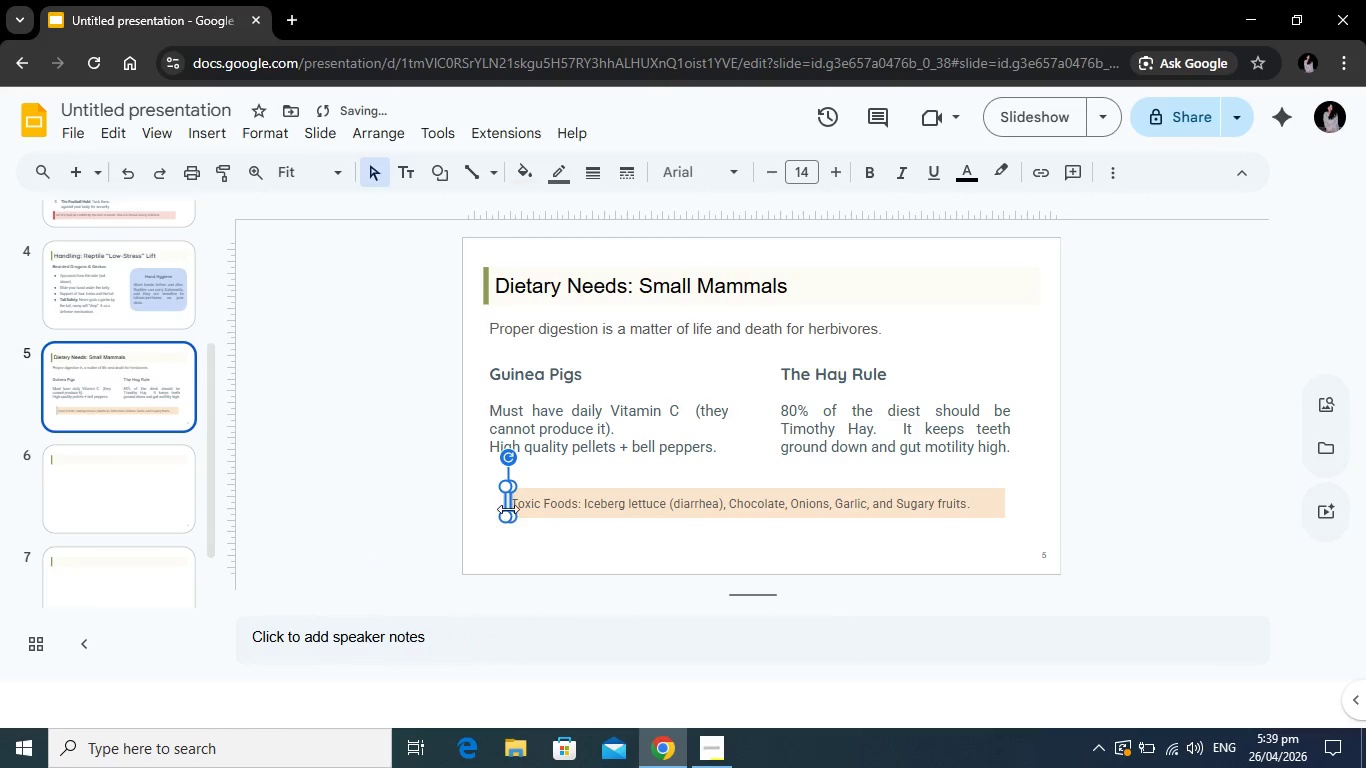 
left_click([354, 477])
 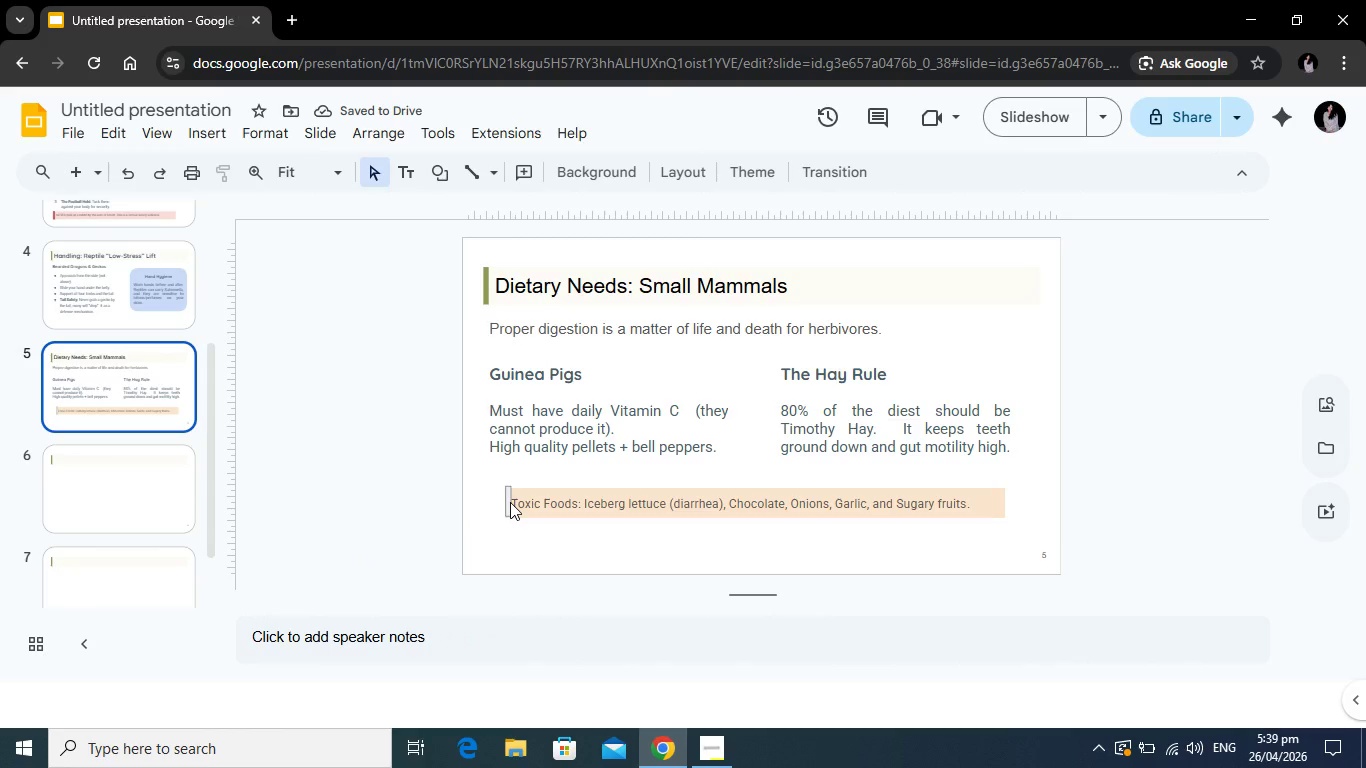 
left_click([510, 502])
 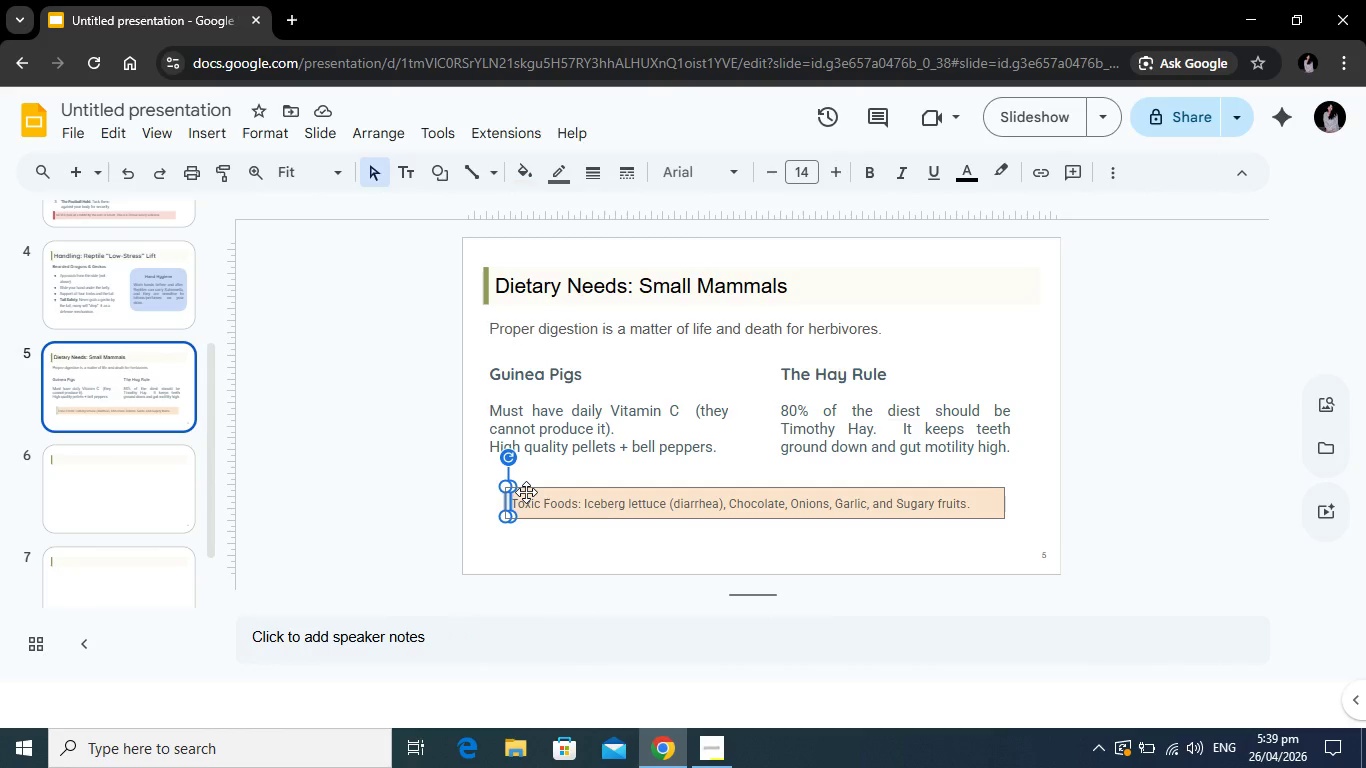 
wait(8.0)
 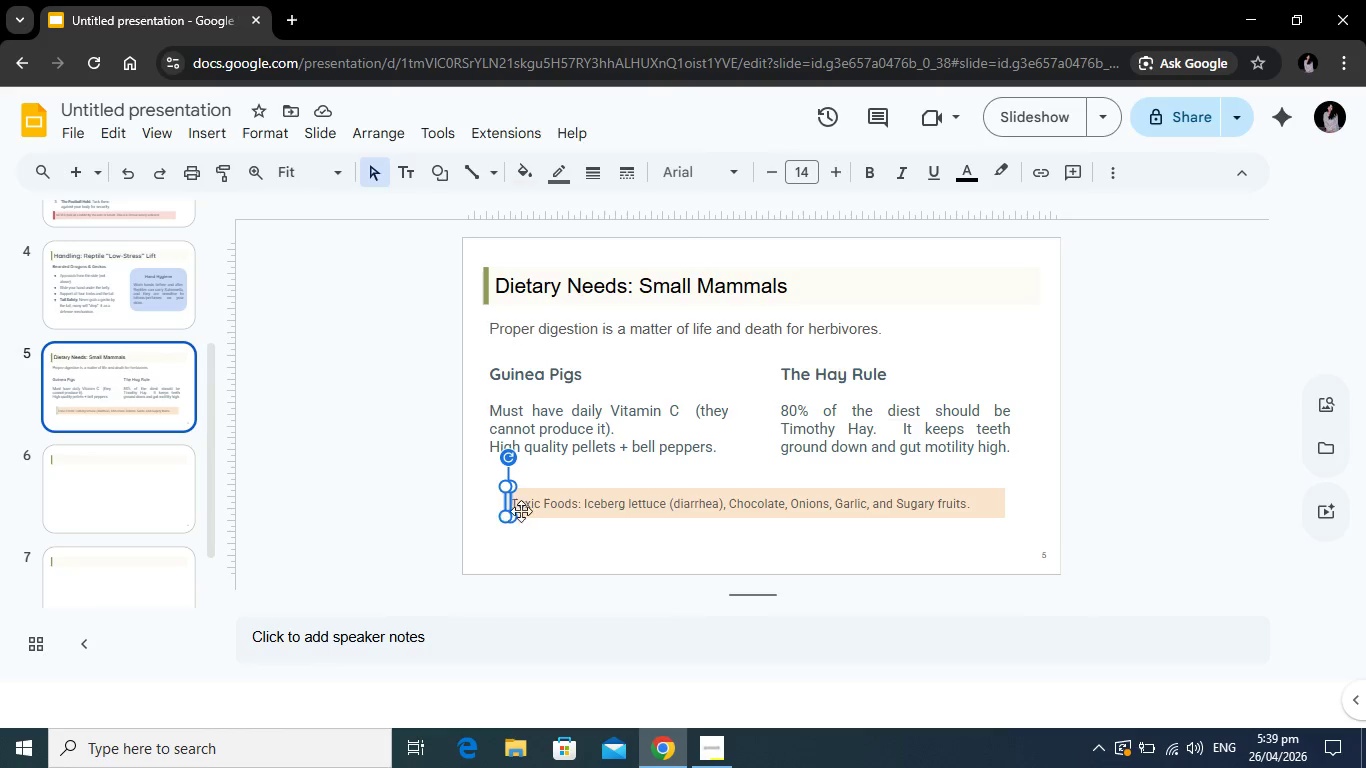 
left_click([384, 518])
 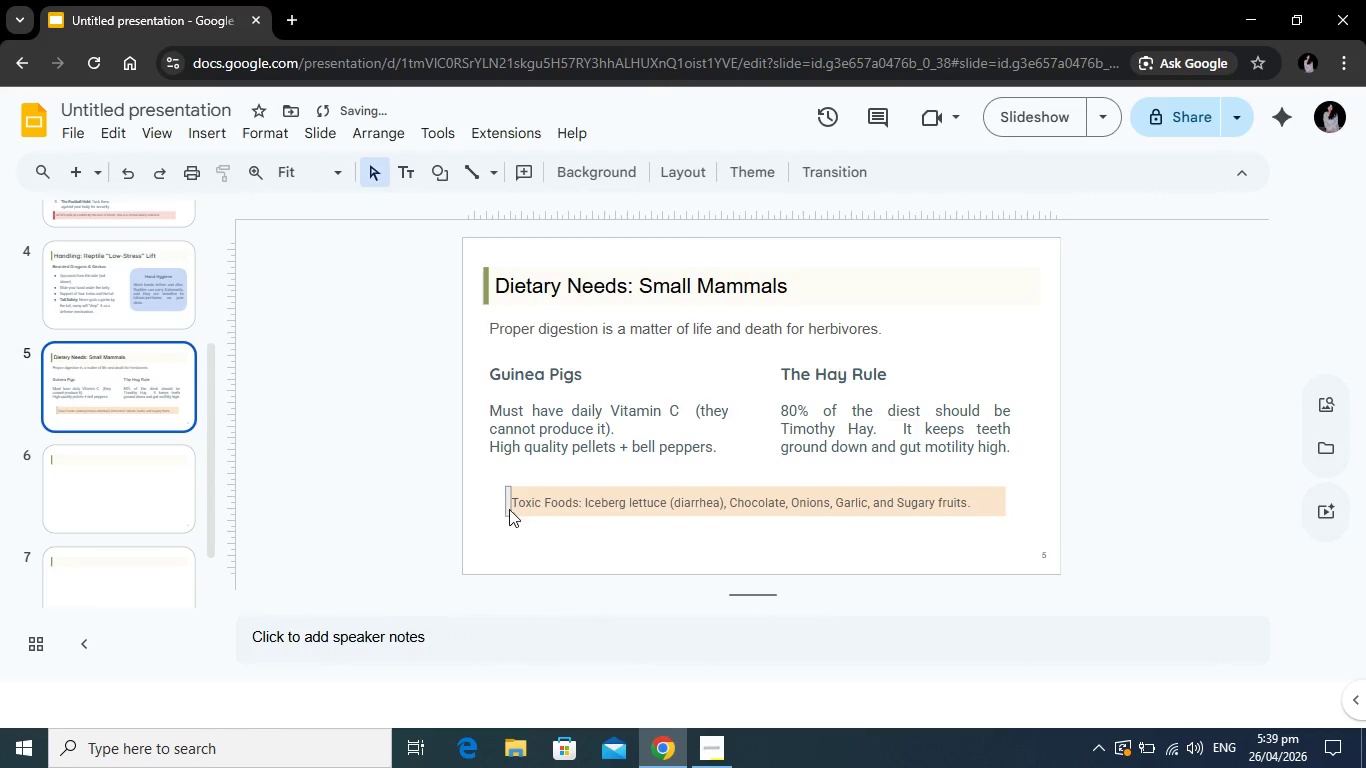 
left_click([509, 509])
 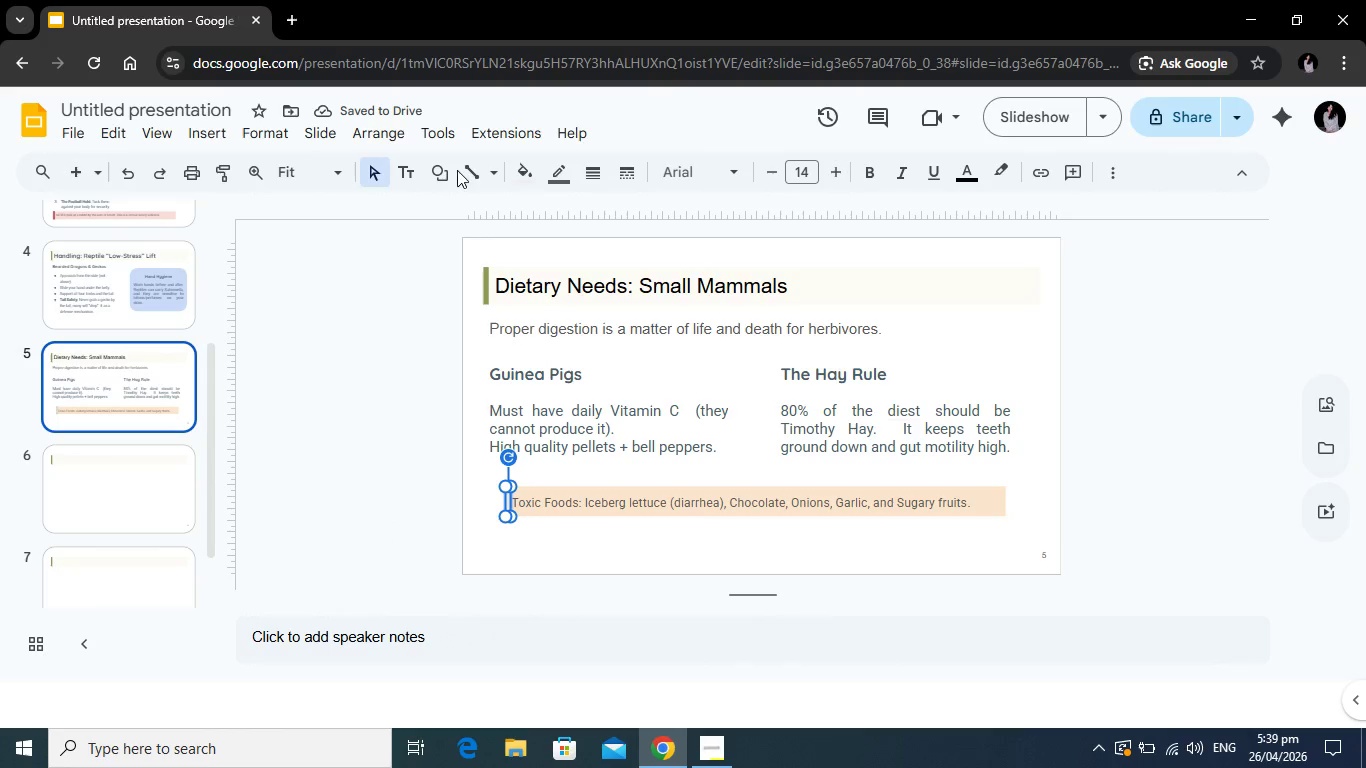 
left_click([525, 178])
 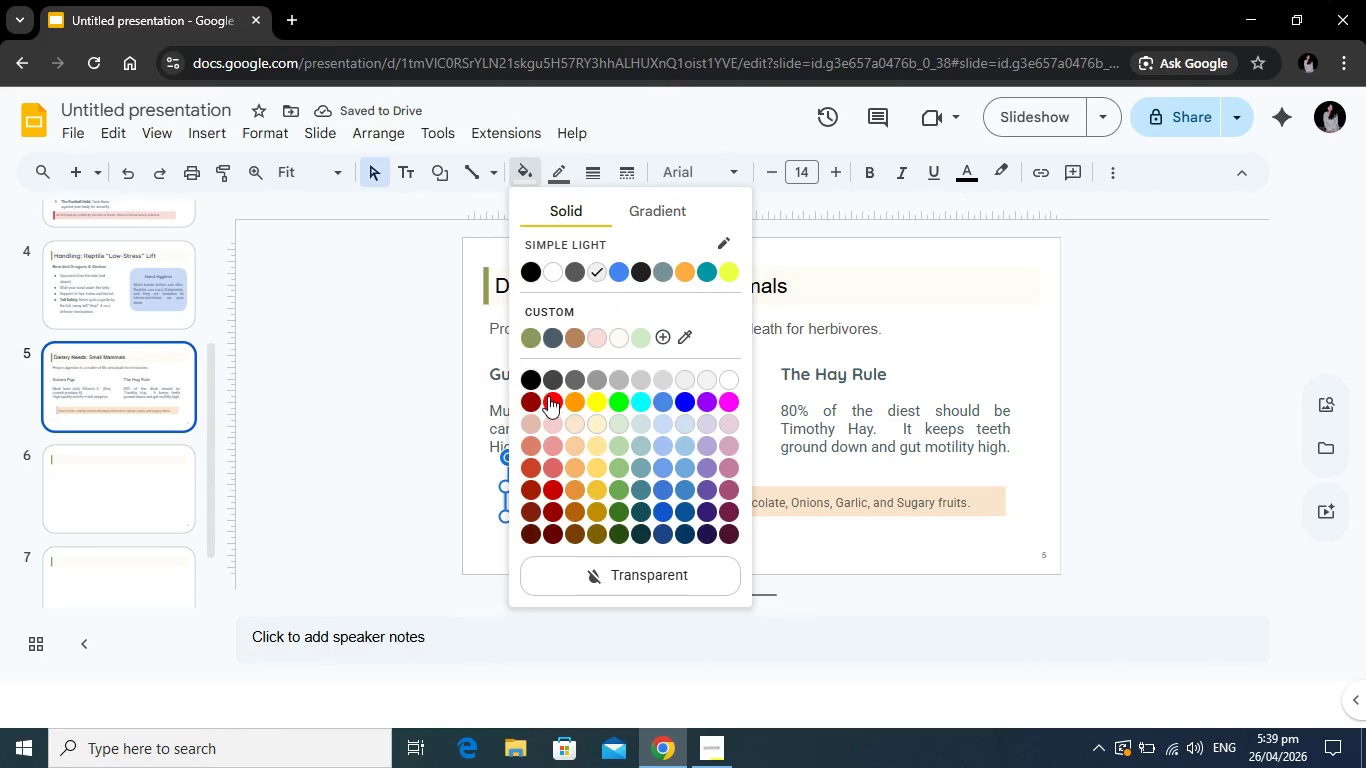 
left_click([550, 396])
 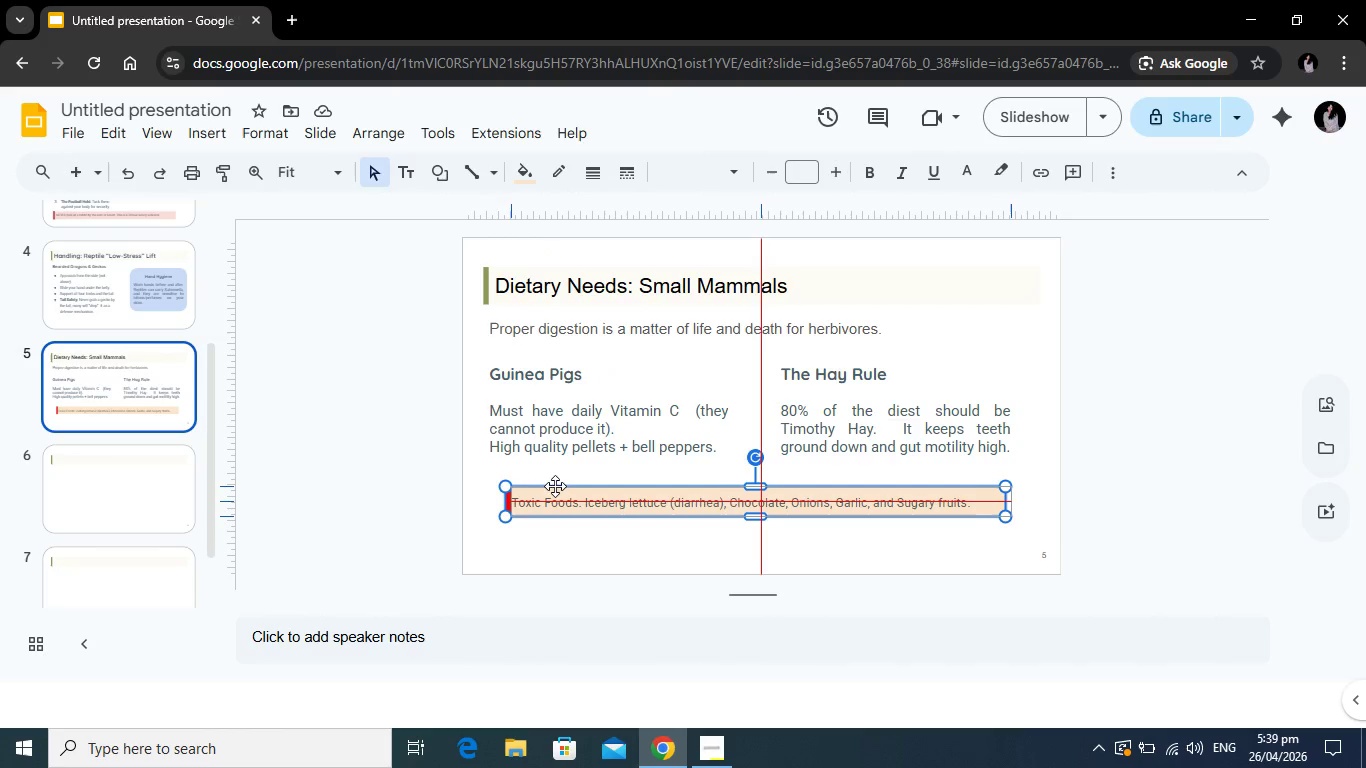 
wait(7.83)
 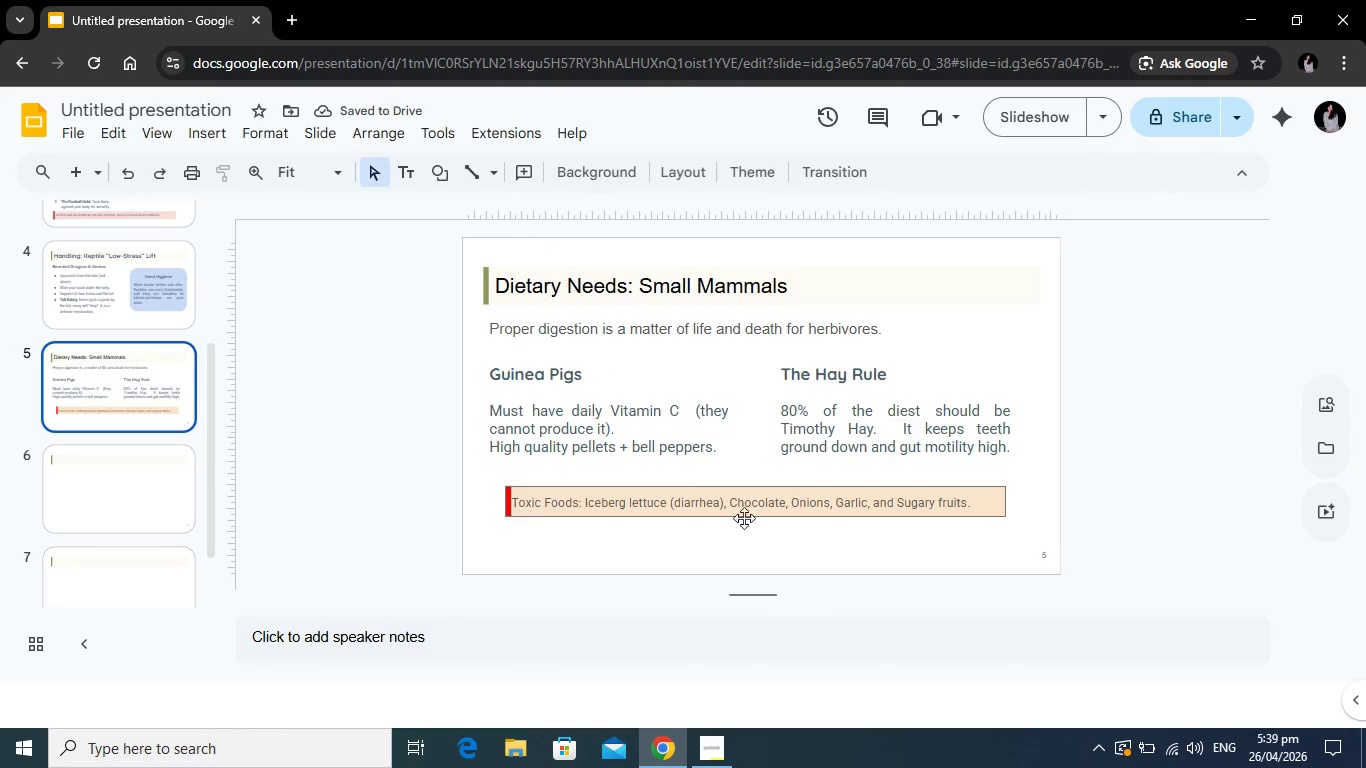 
left_click([130, 387])
 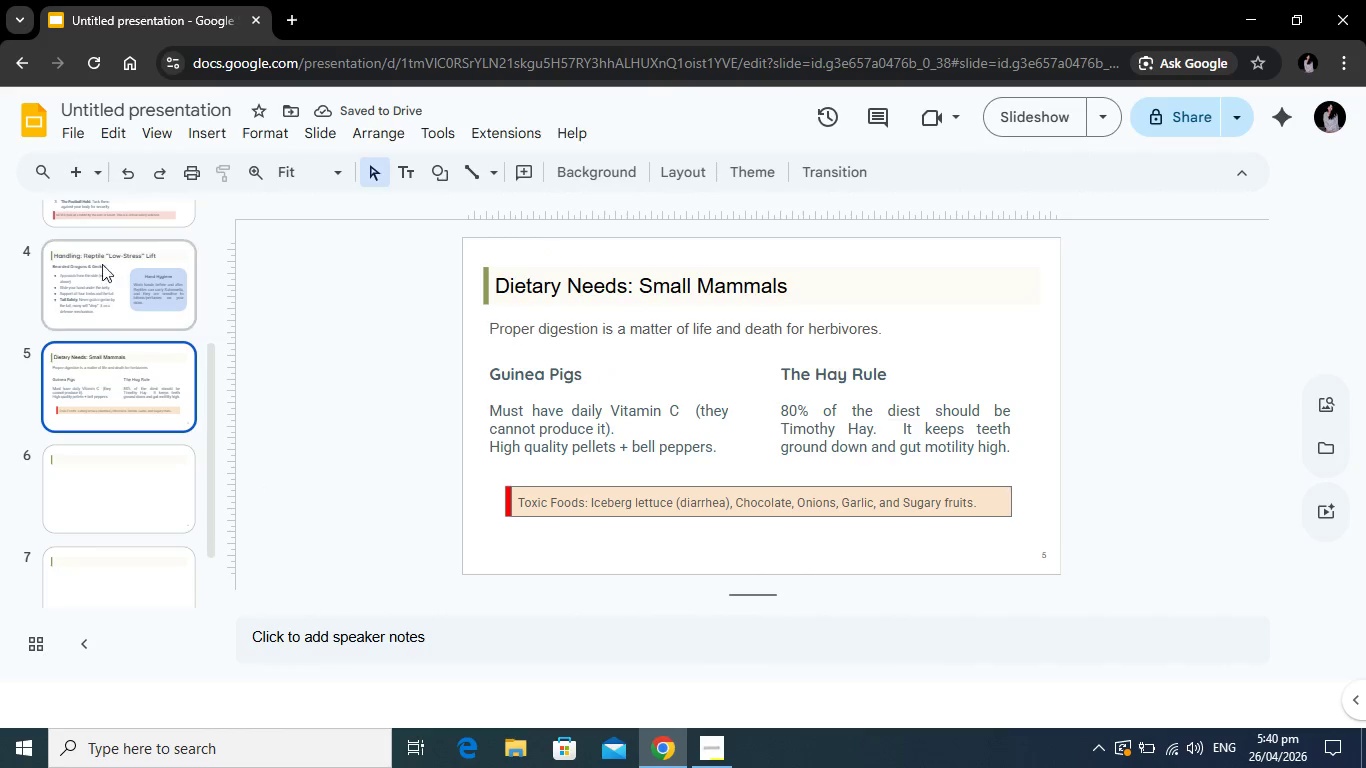 
left_click([116, 205])
 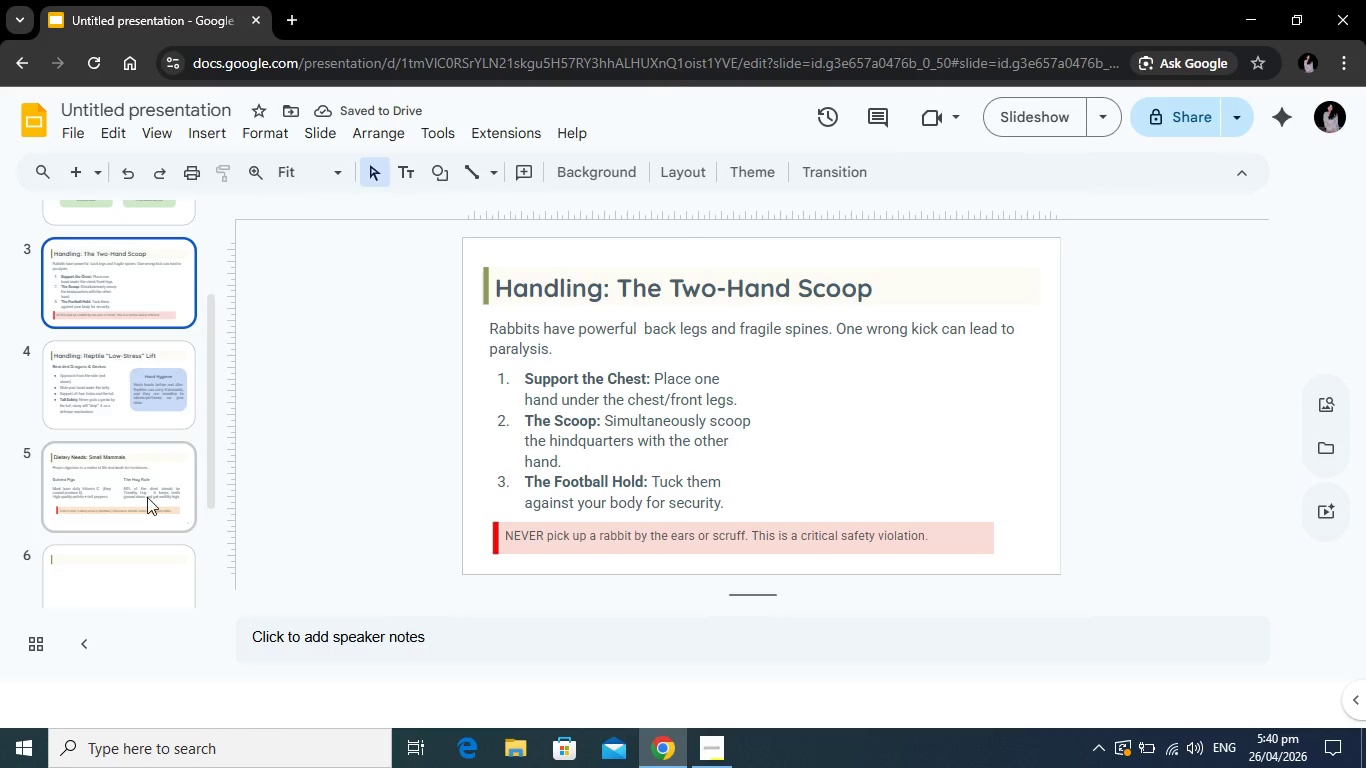 
left_click([147, 497])
 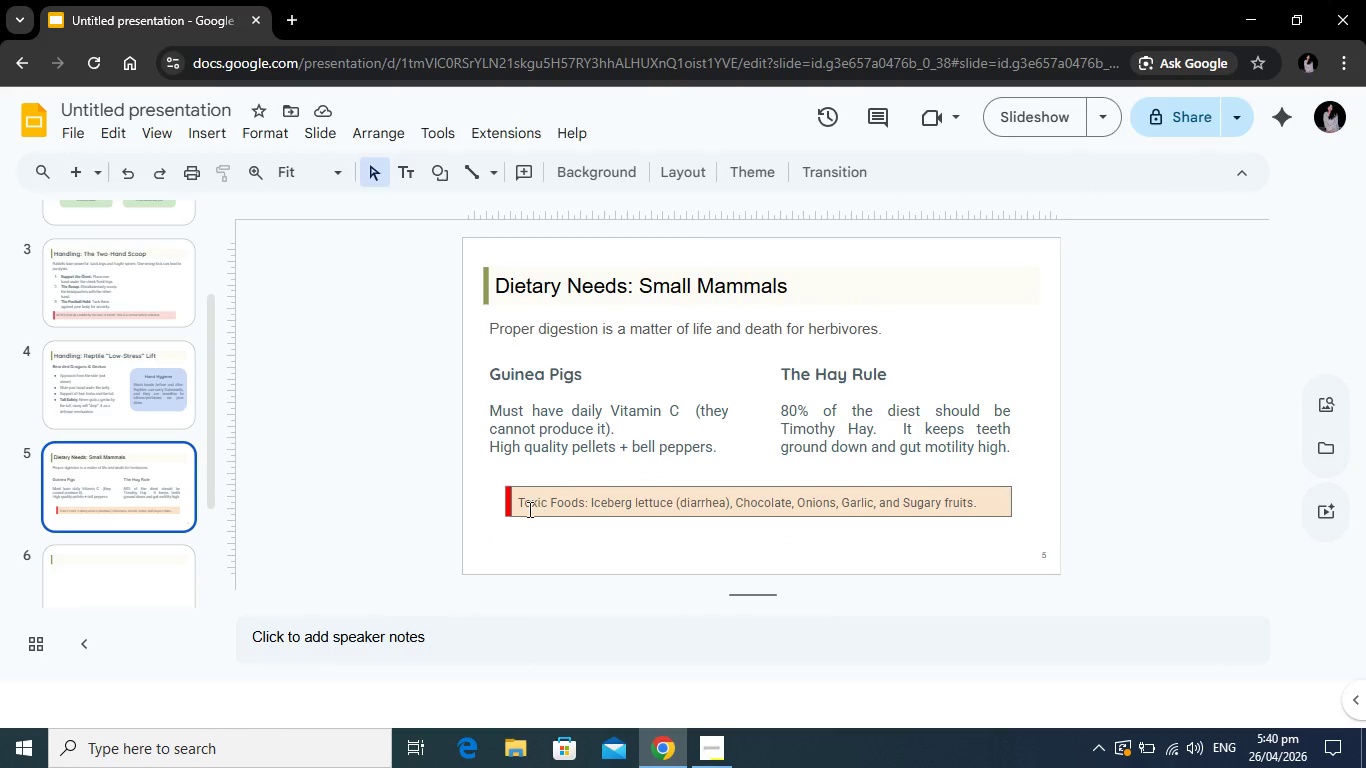 
left_click([528, 509])
 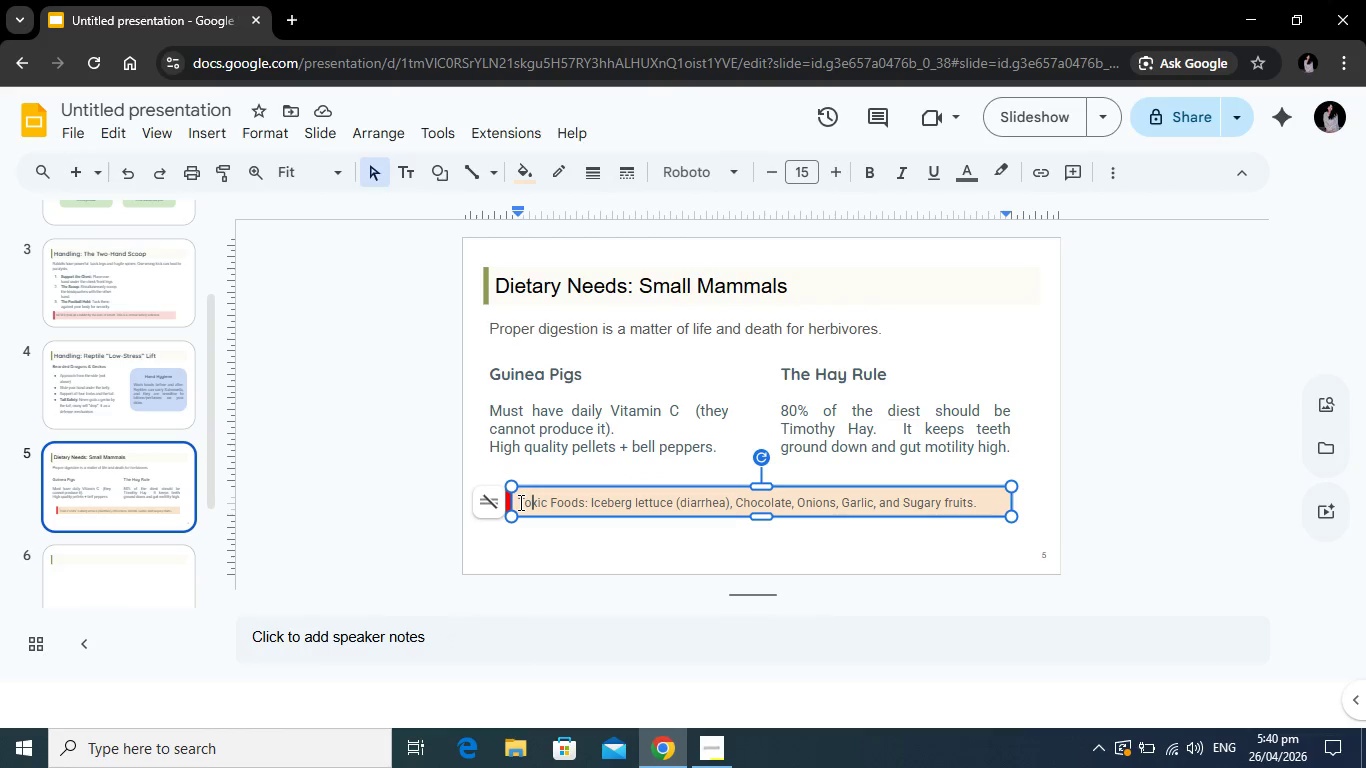 
left_click_drag(start_coordinate=[519, 502], to_coordinate=[589, 503])
 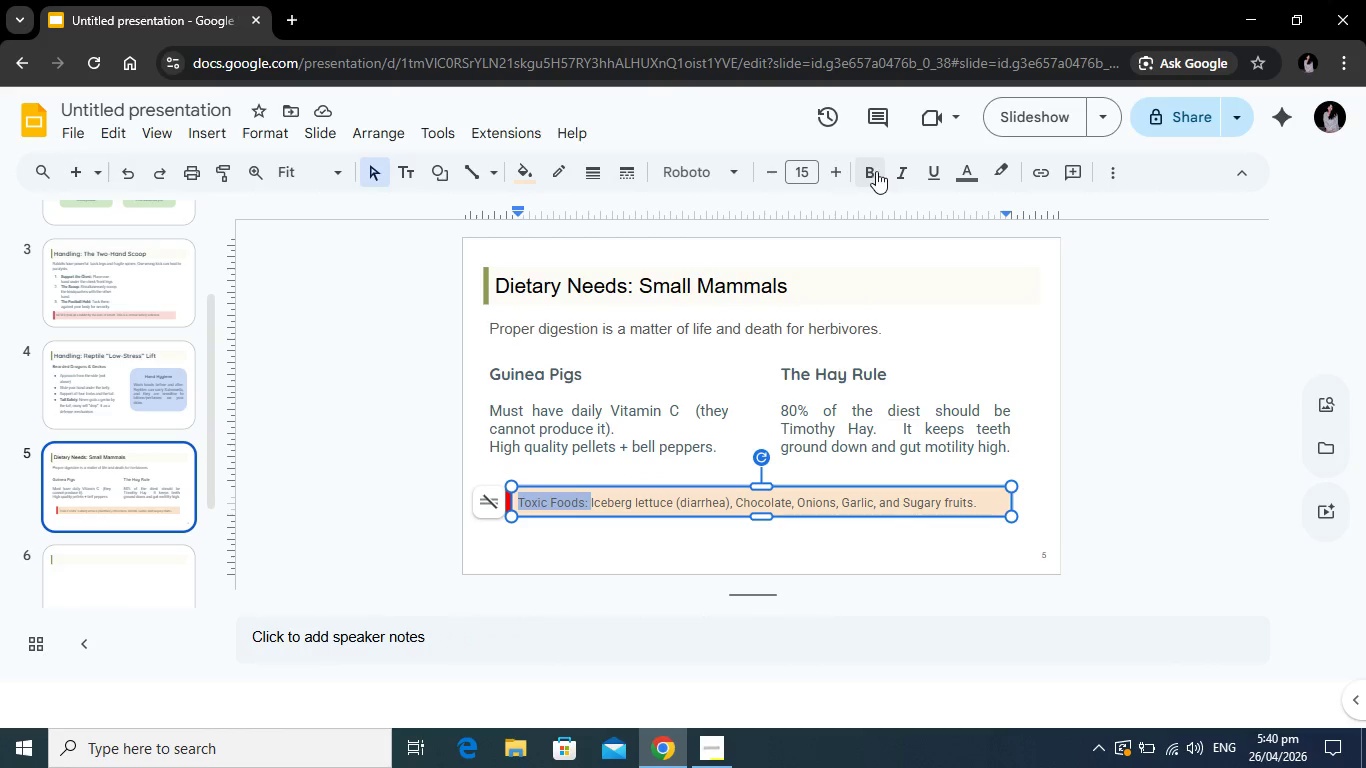 
left_click([875, 172])
 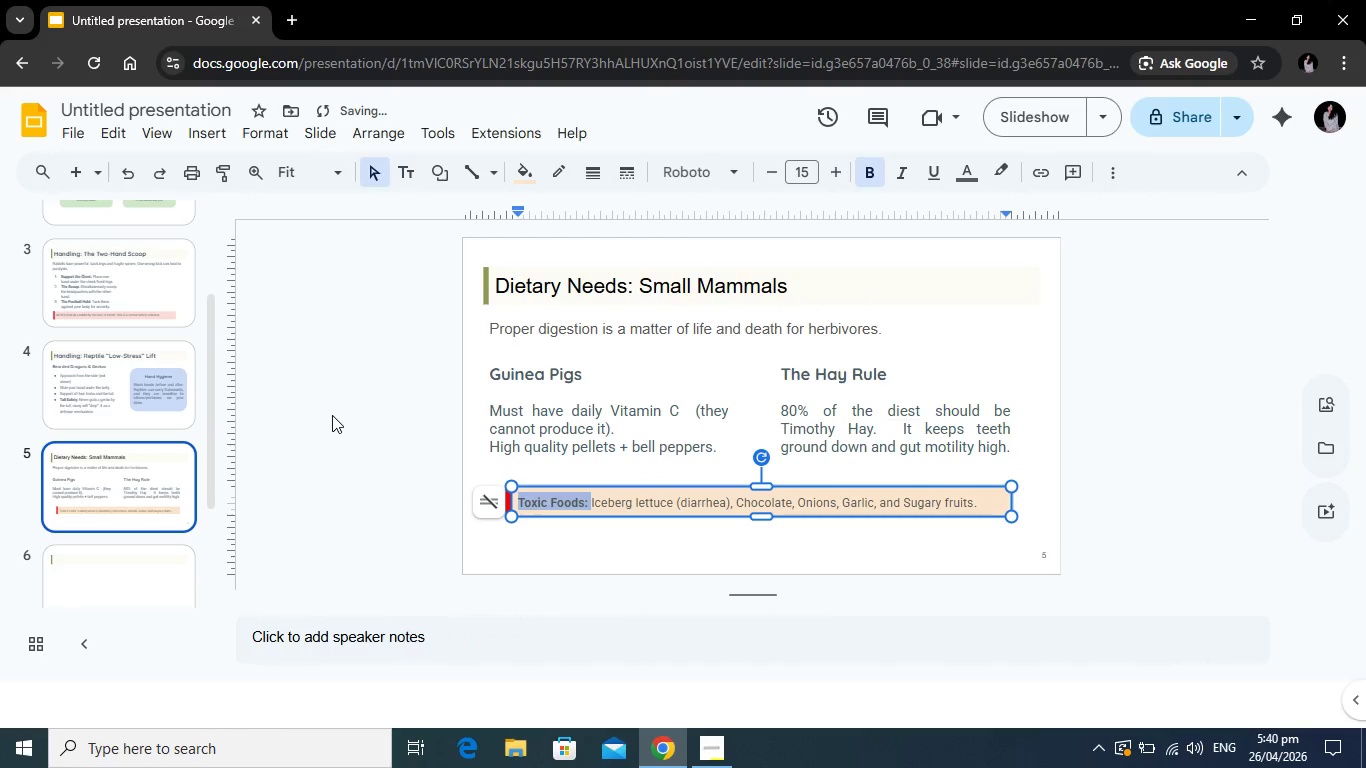 
left_click([332, 415])
 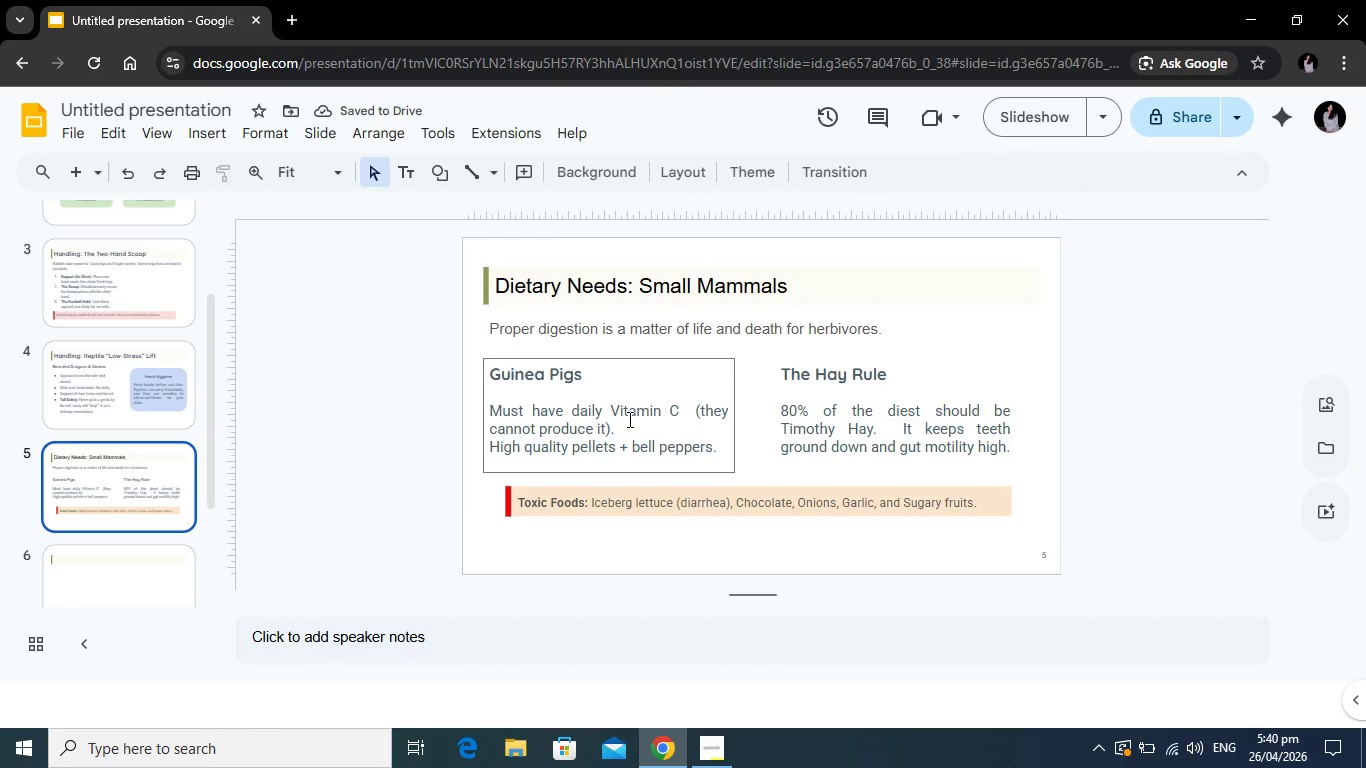 
left_click([801, 339])
 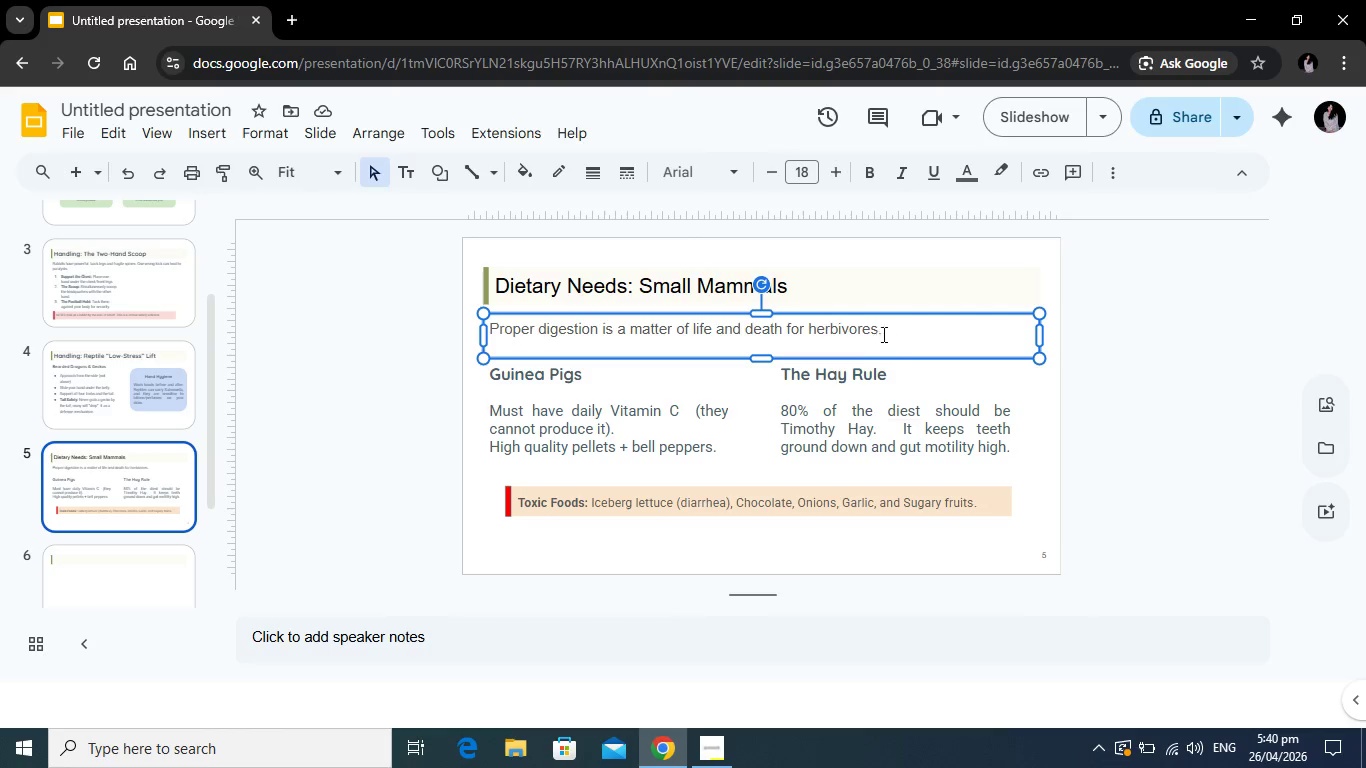 
left_click([889, 328])
 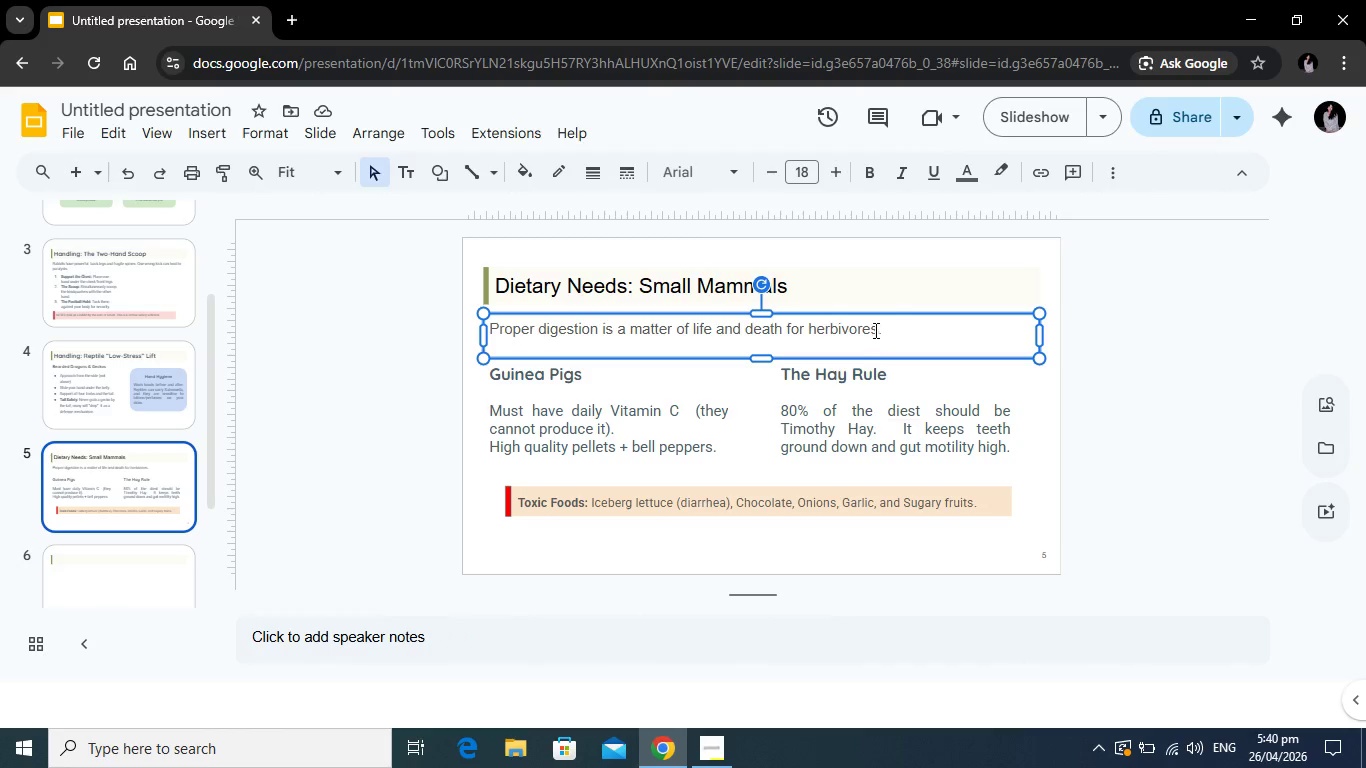 
left_click_drag(start_coordinate=[880, 330], to_coordinate=[477, 338])
 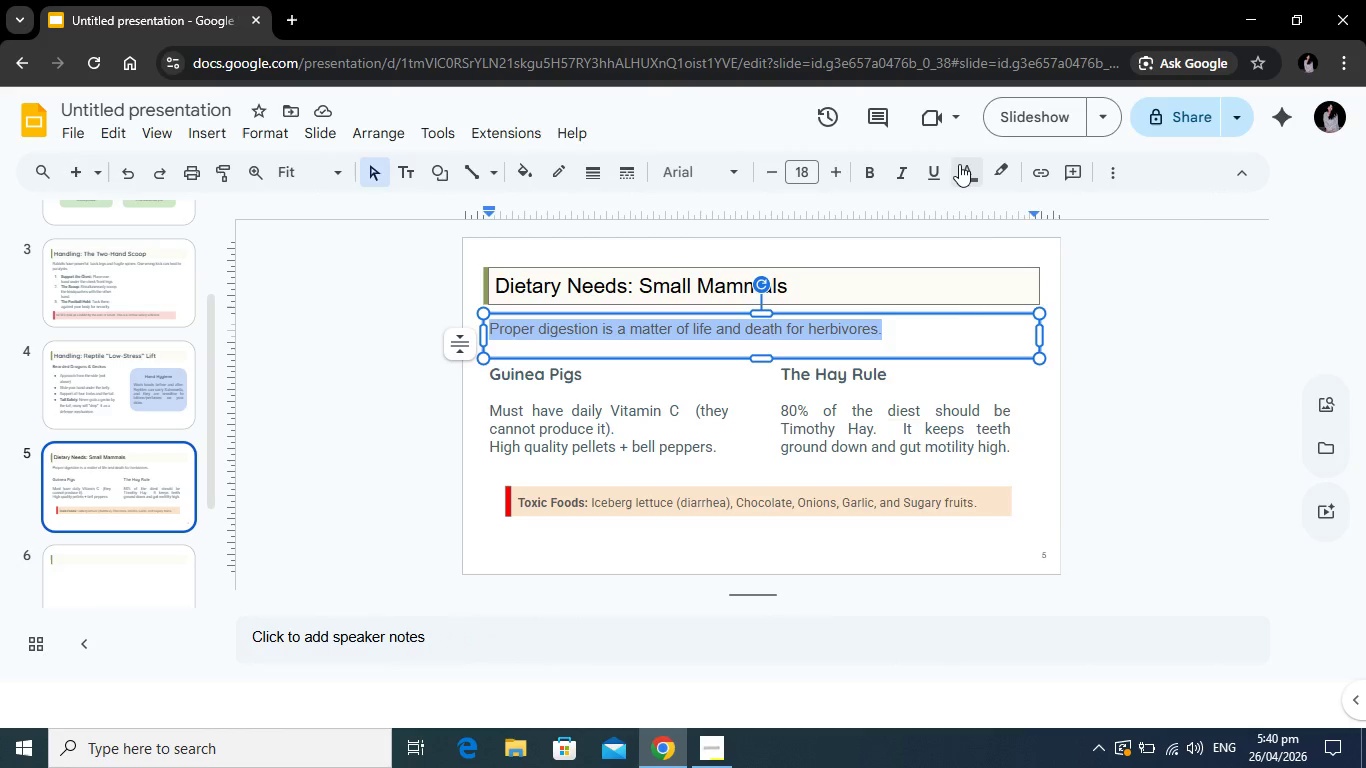 
left_click([959, 164])
 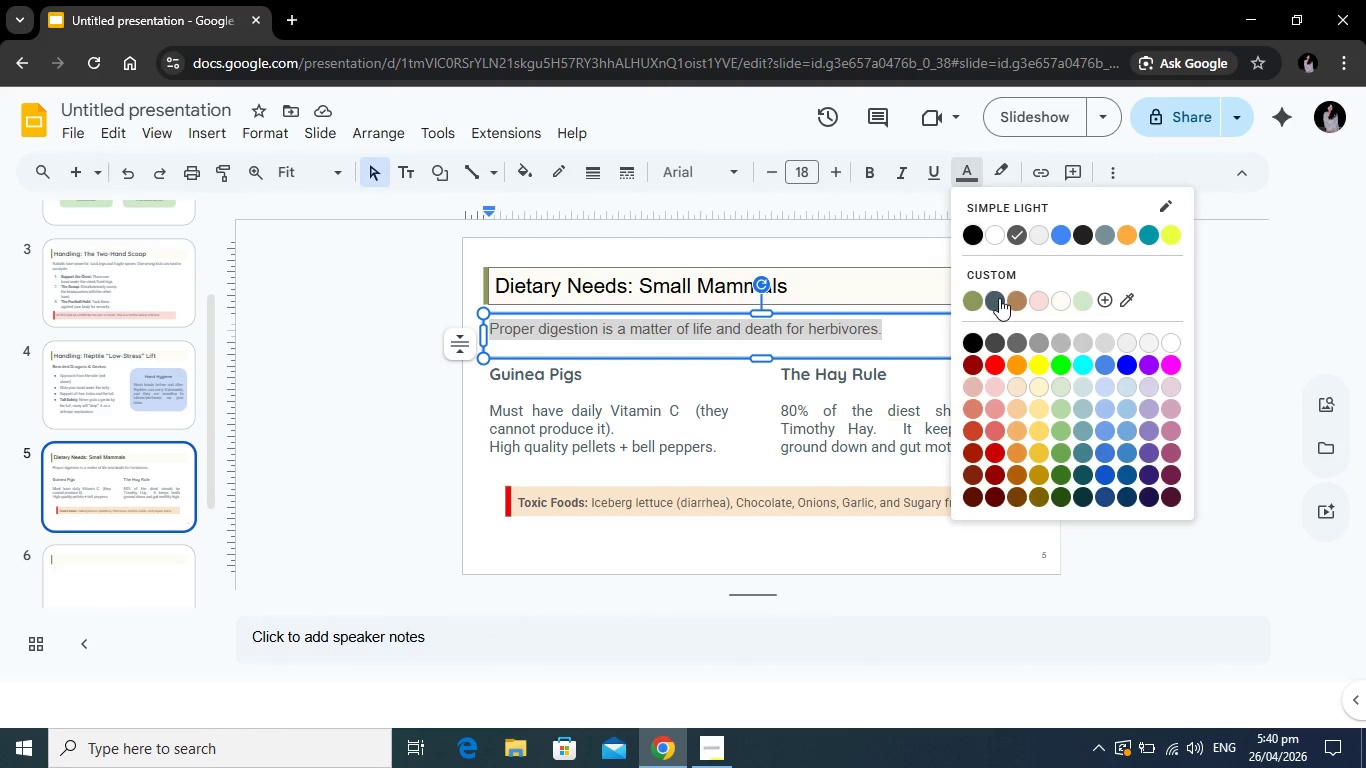 
left_click([999, 298])
 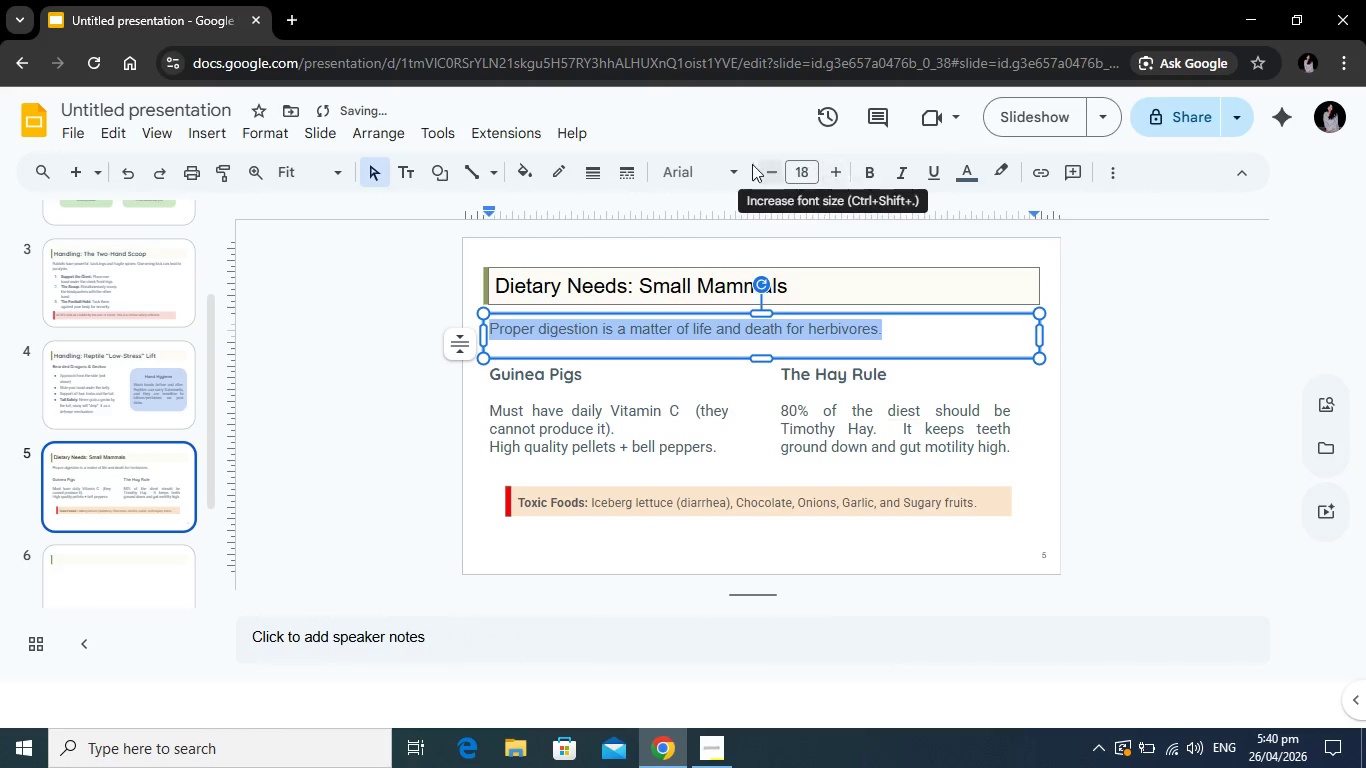 
left_click([733, 167])
 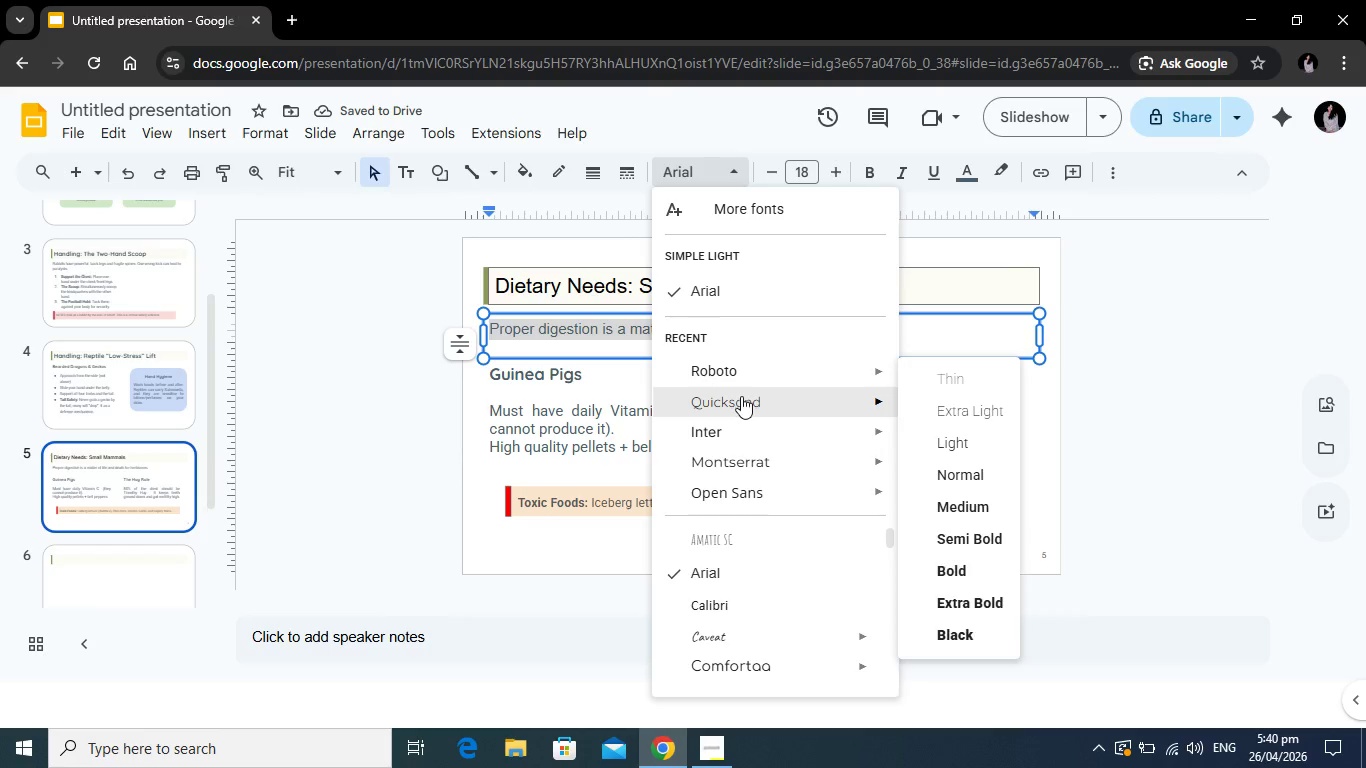 
left_click([756, 366])
 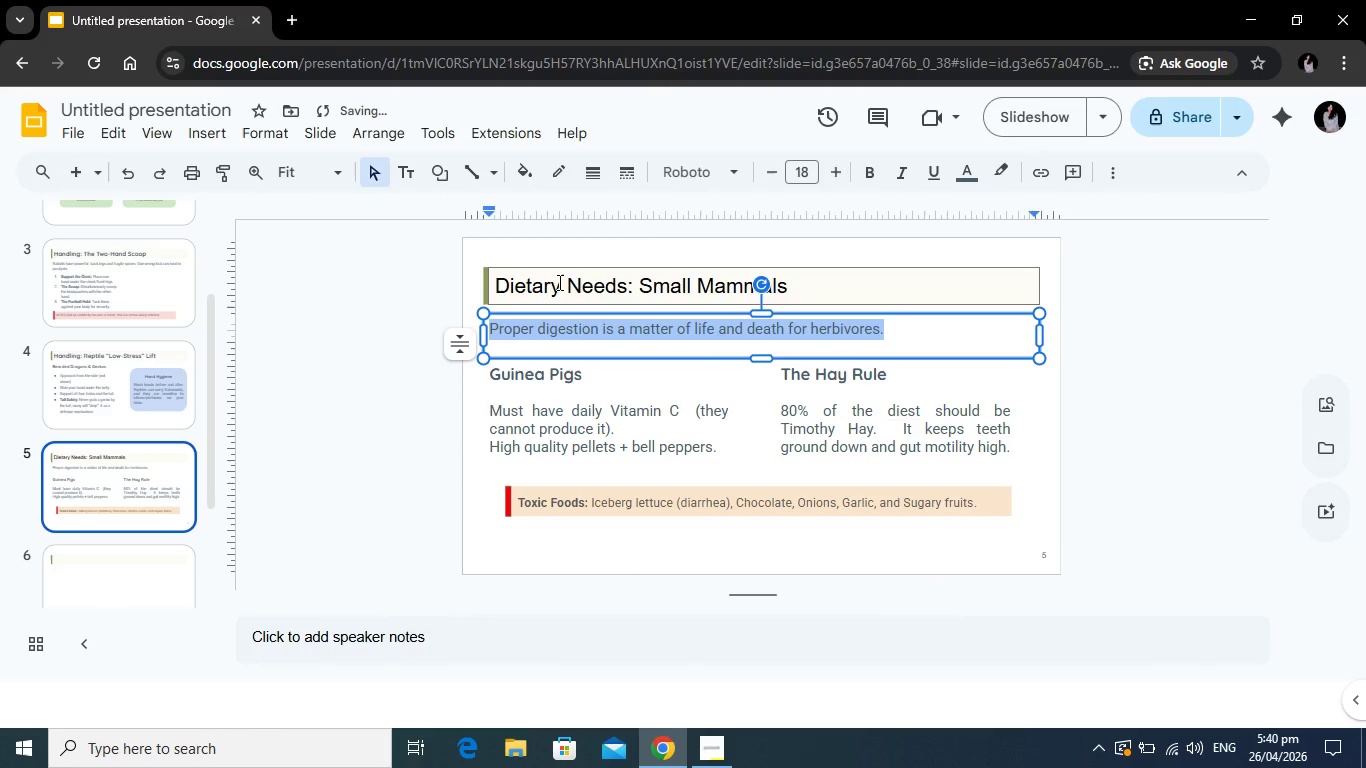 
left_click([558, 282])
 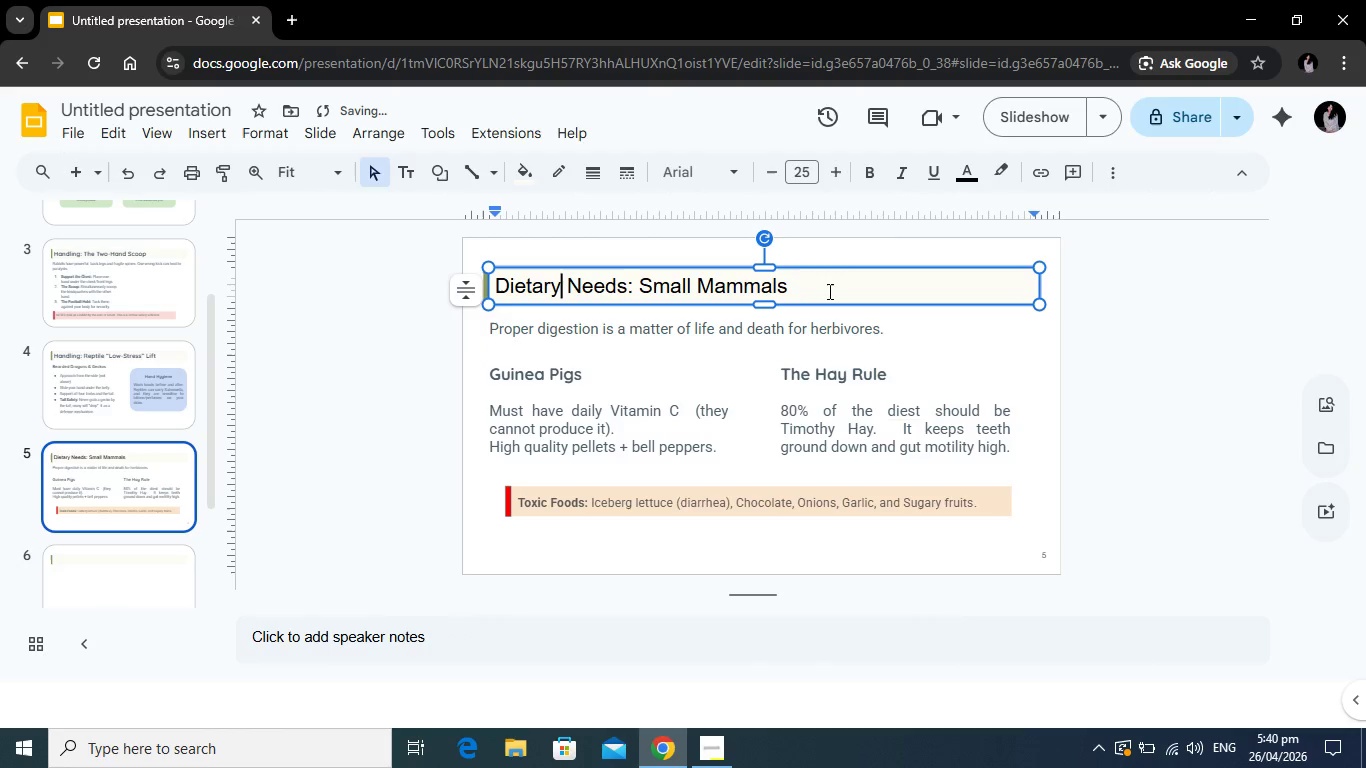 
left_click_drag(start_coordinate=[828, 291], to_coordinate=[497, 291])
 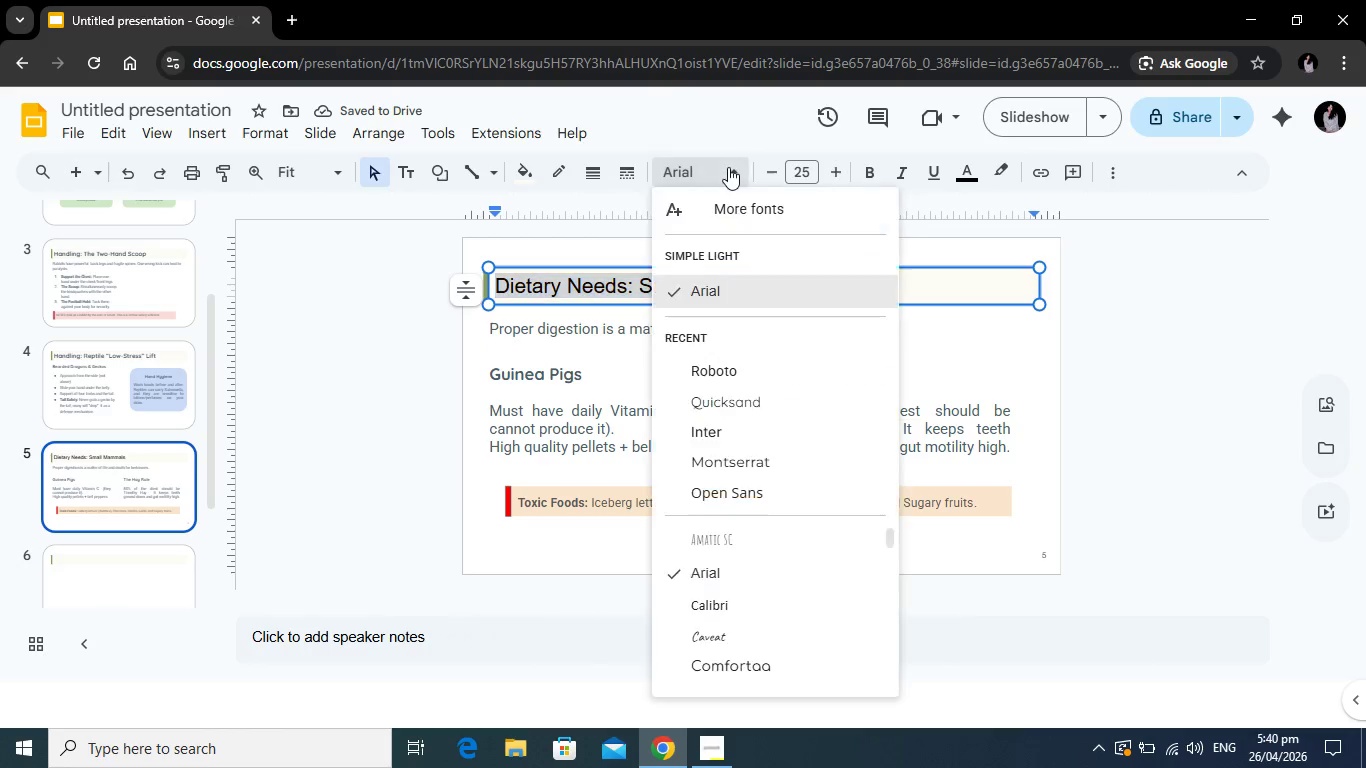 
left_click([728, 167])
 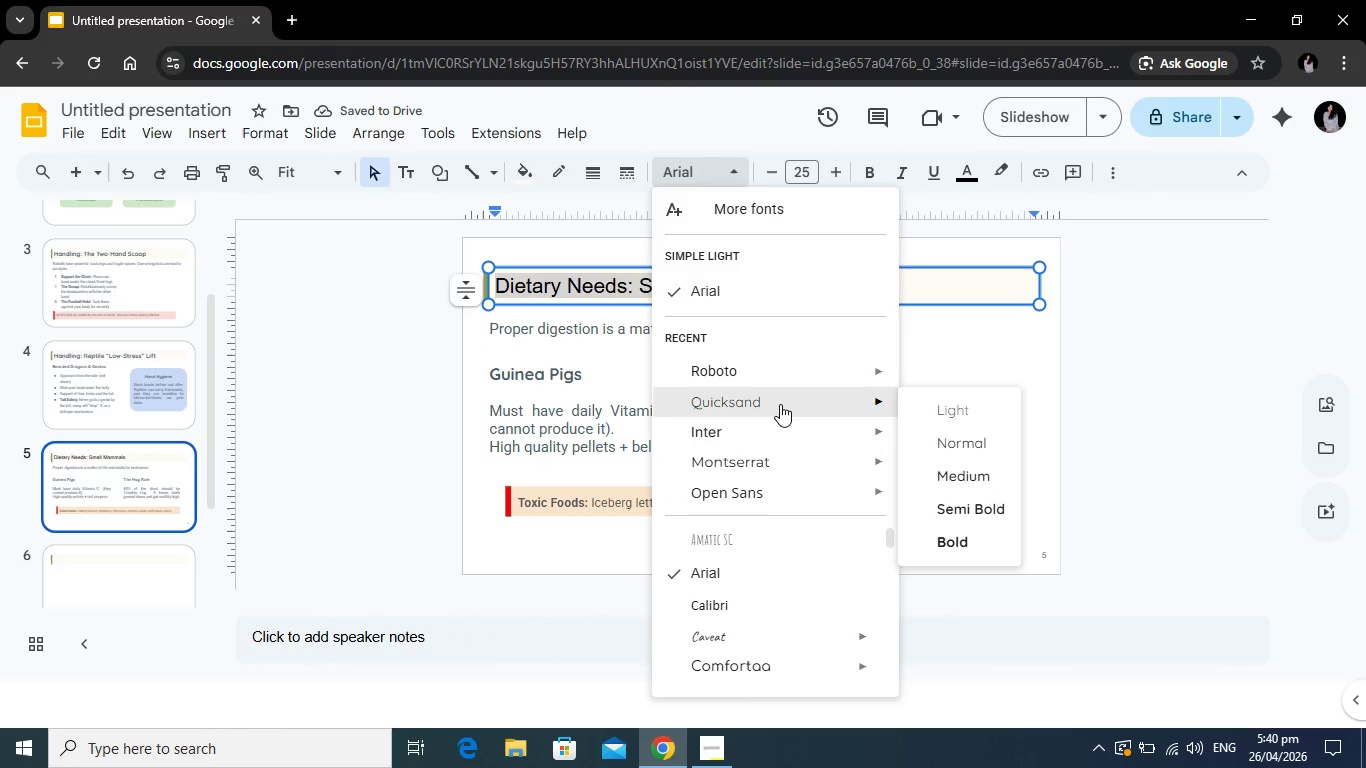 
left_click([780, 404])
 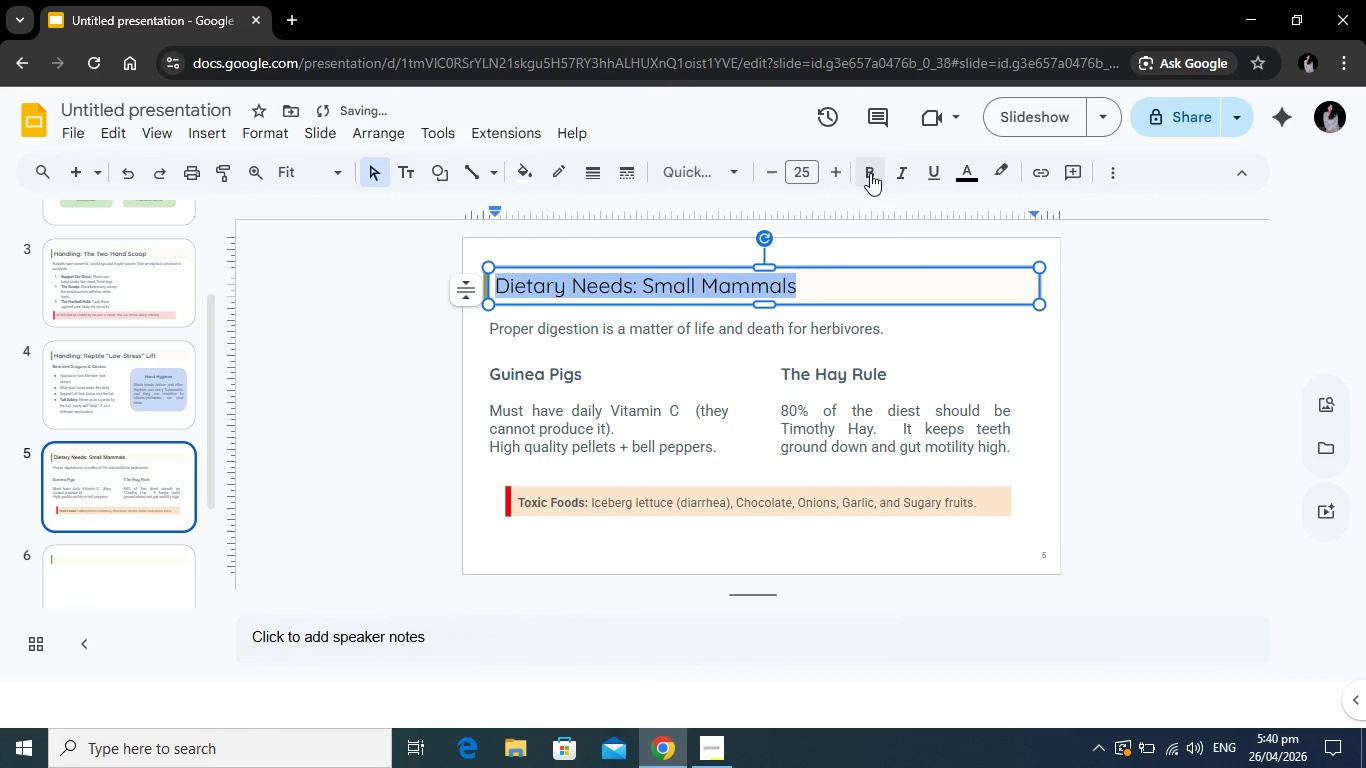 
left_click([870, 173])
 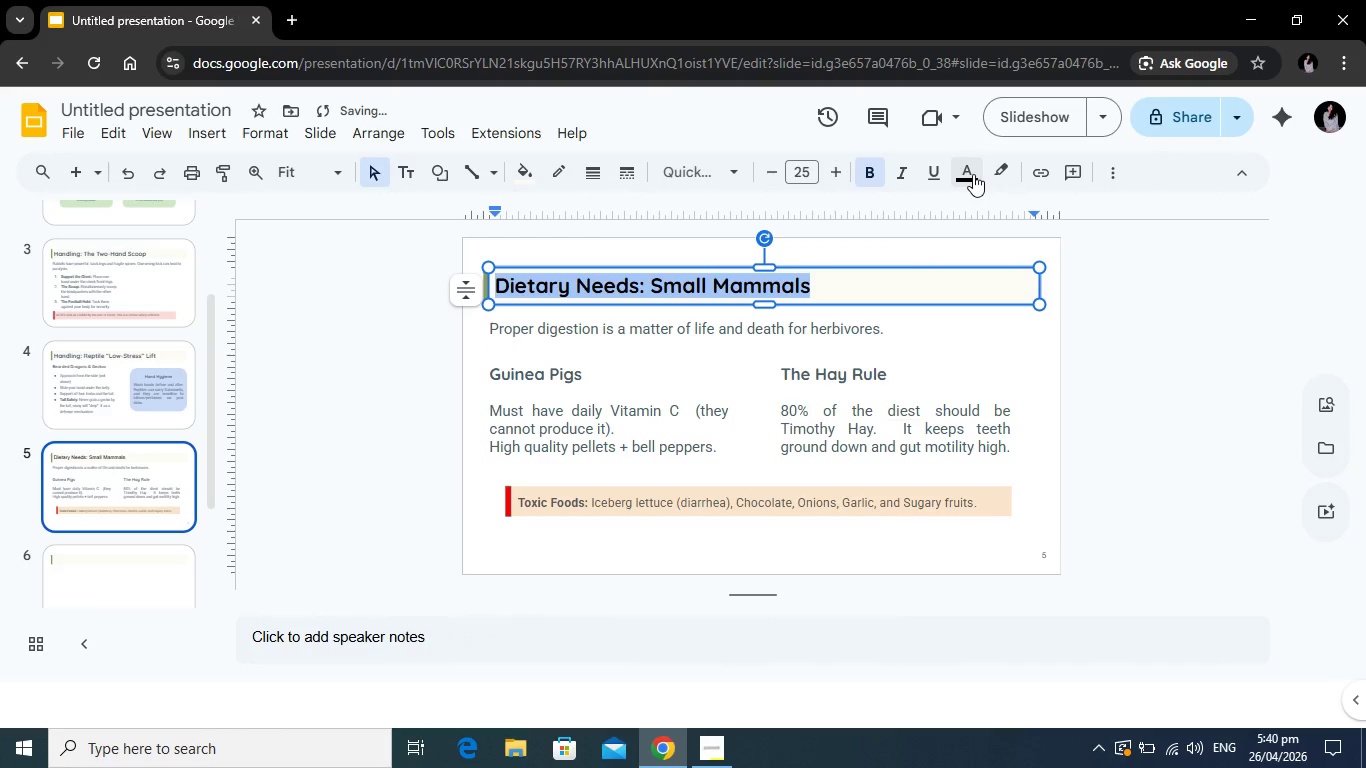 
left_click([973, 174])
 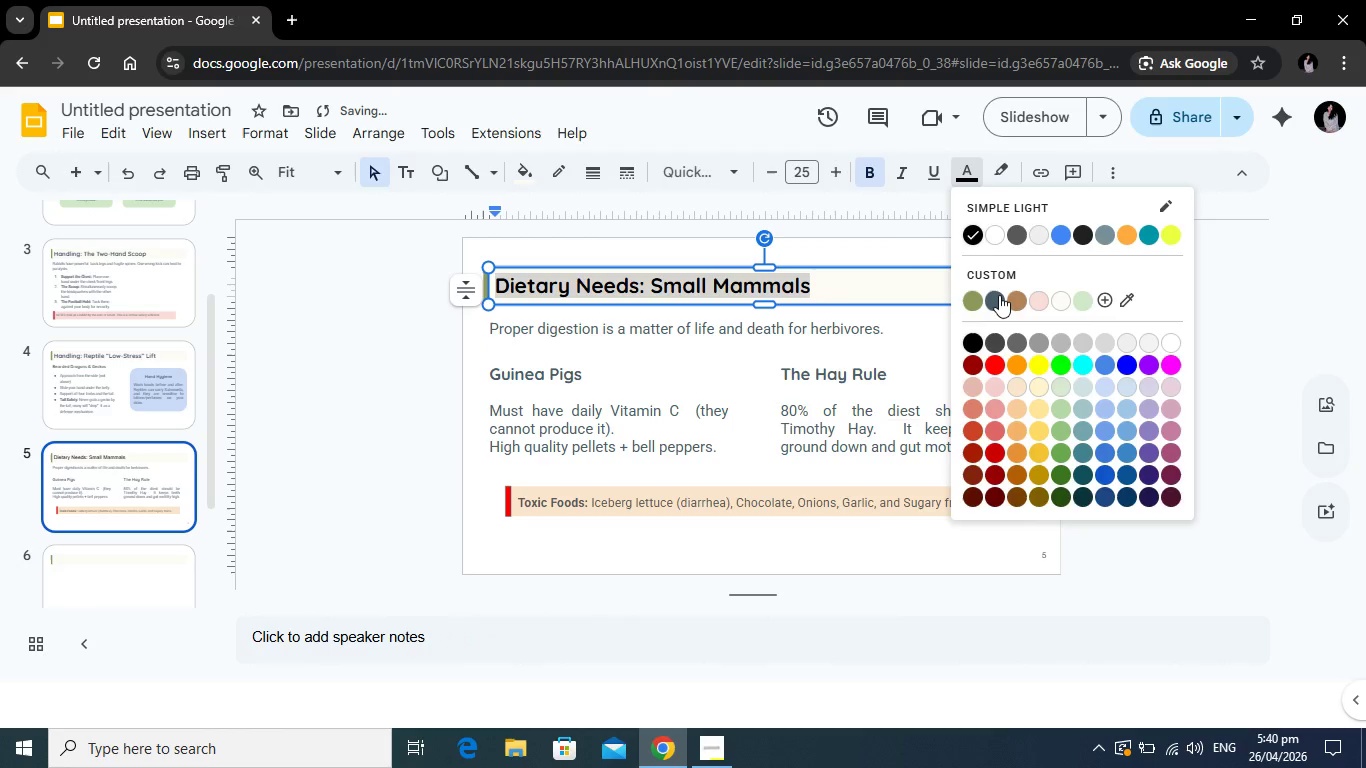 
left_click([999, 295])
 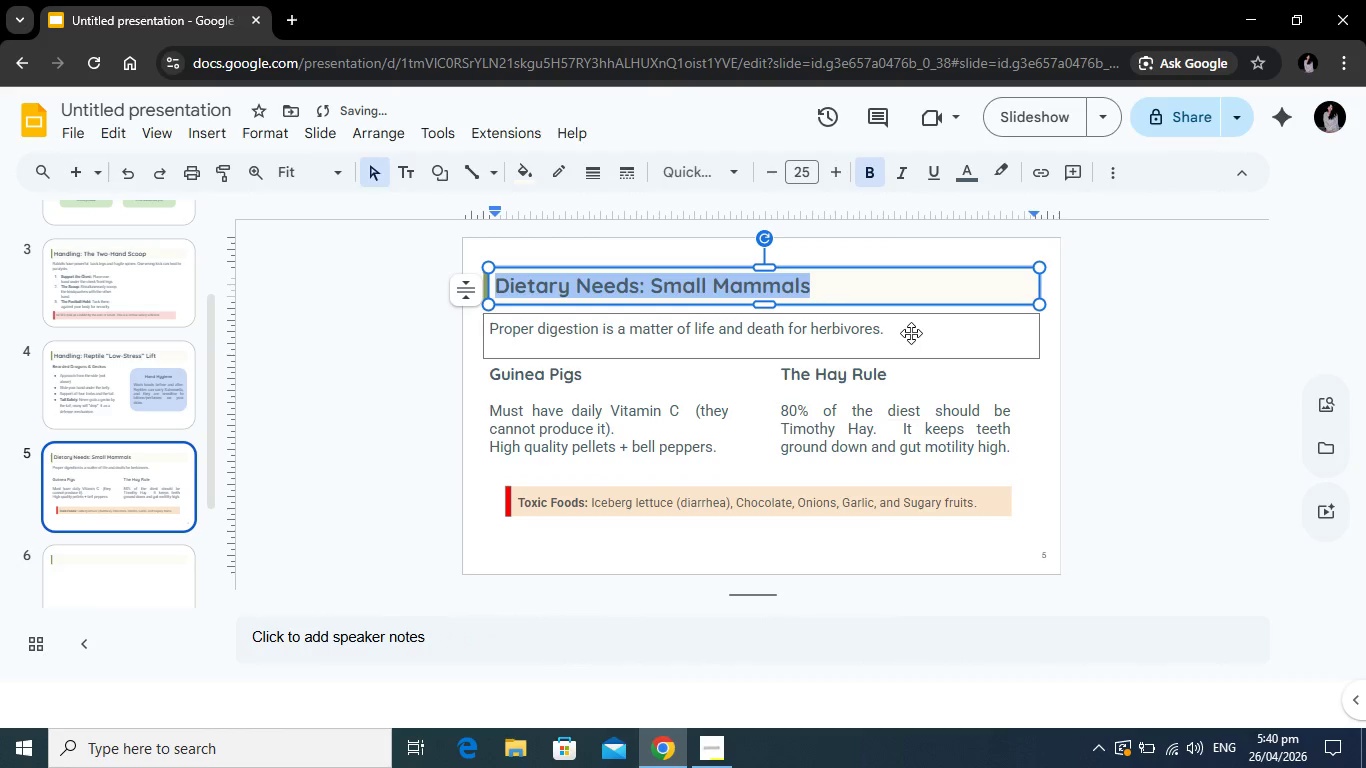 
left_click([911, 333])
 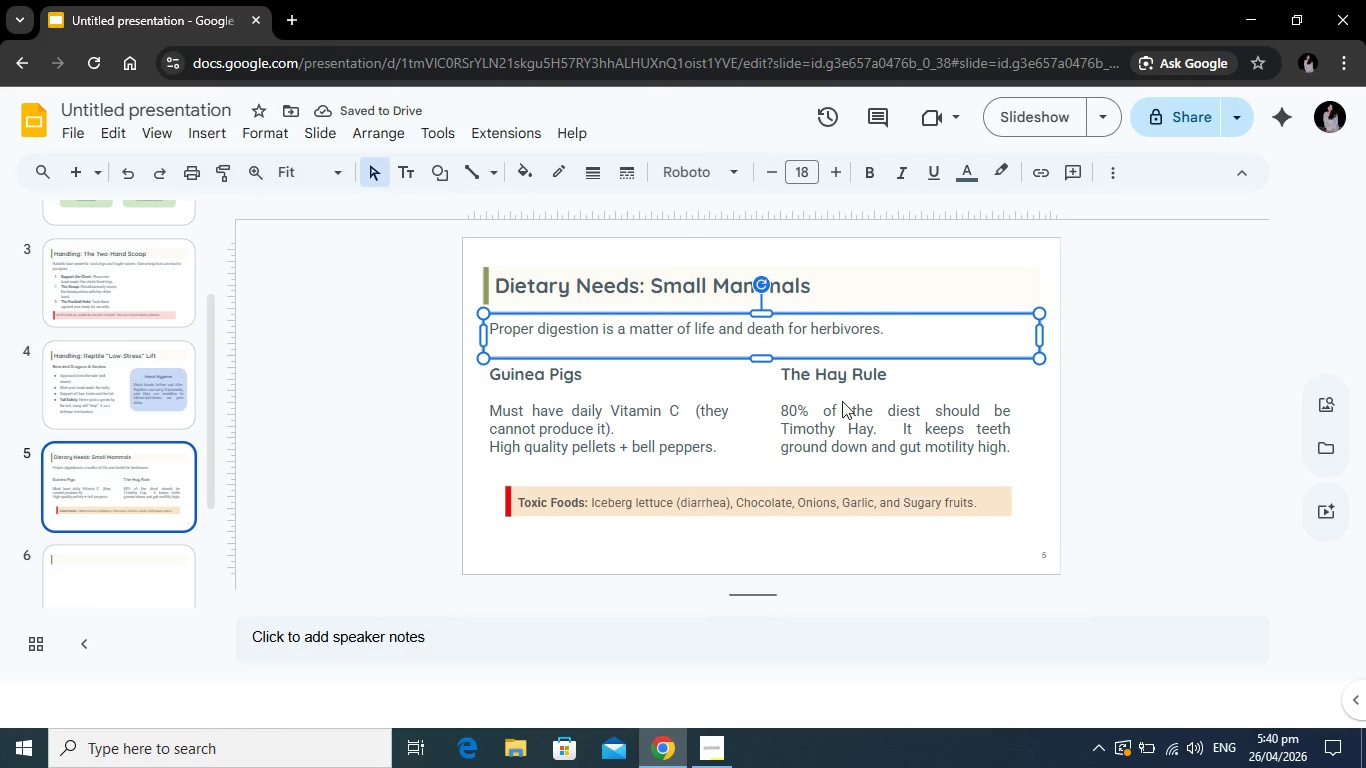 
left_click([842, 401])
 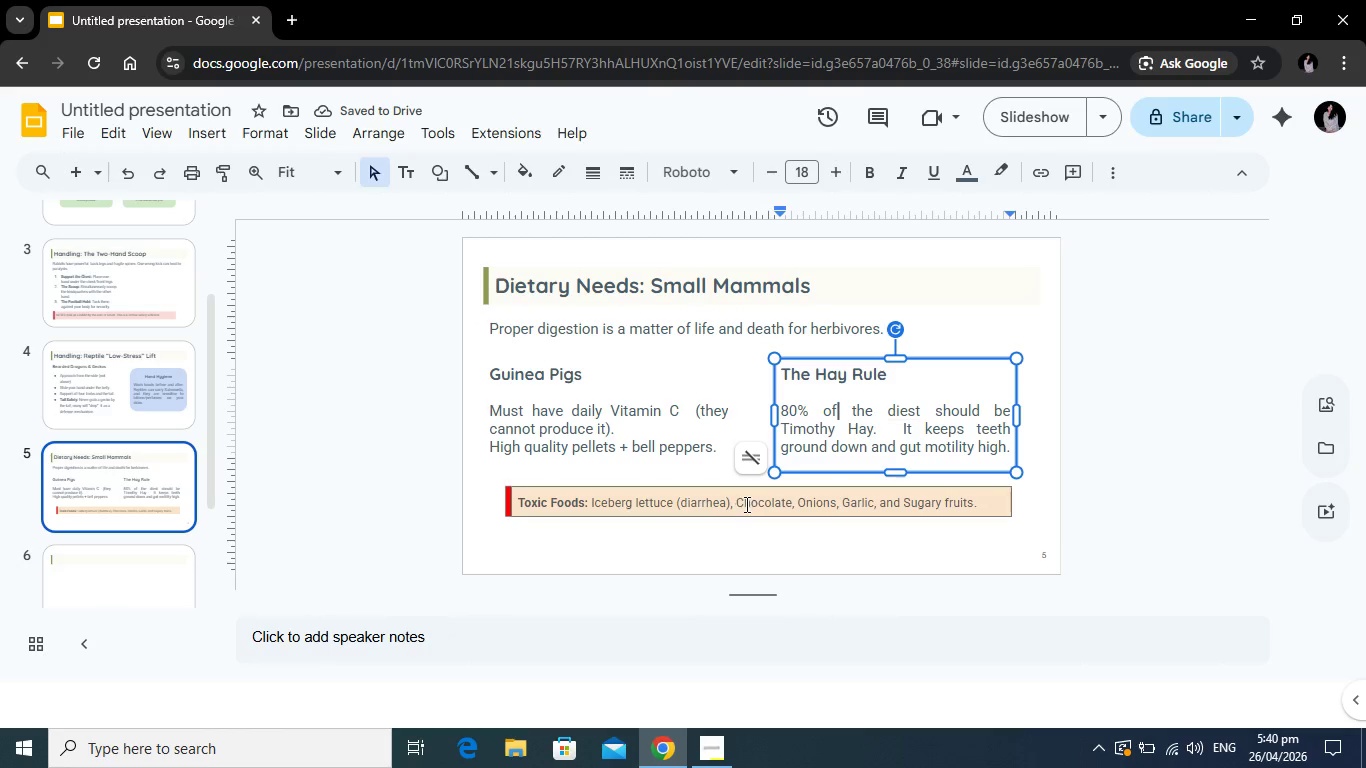 
left_click([745, 504])
 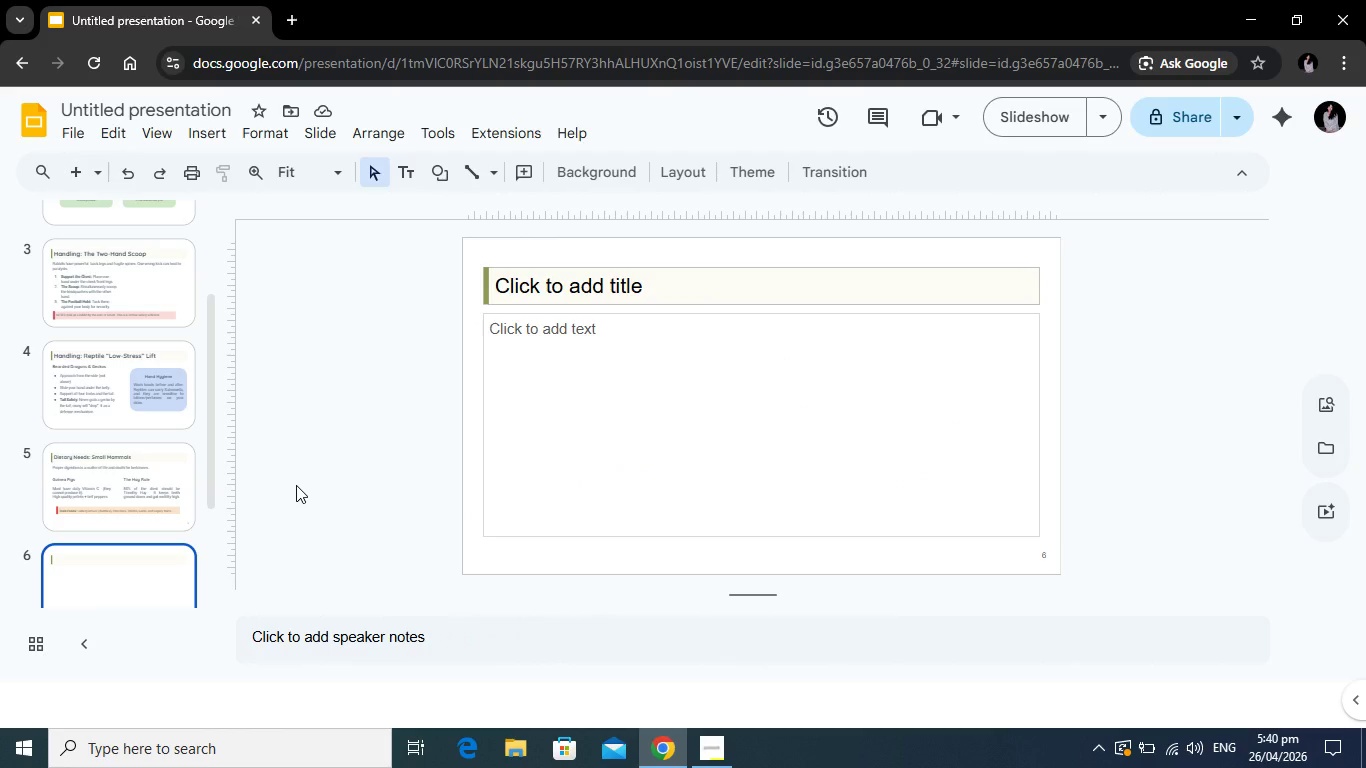 
key(Alt+Tab)